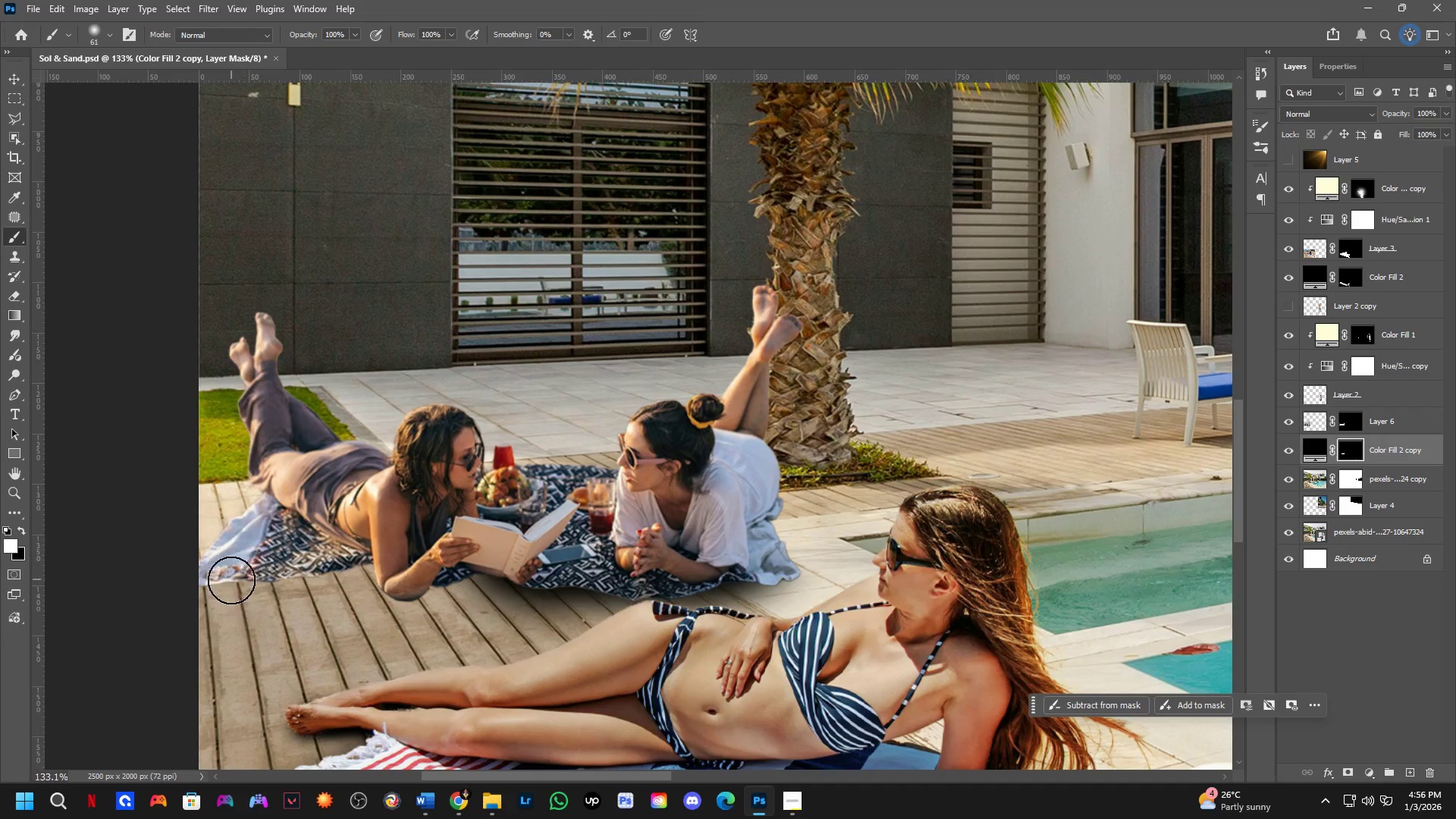 
left_click_drag(start_coordinate=[206, 585], to_coordinate=[558, 544])
 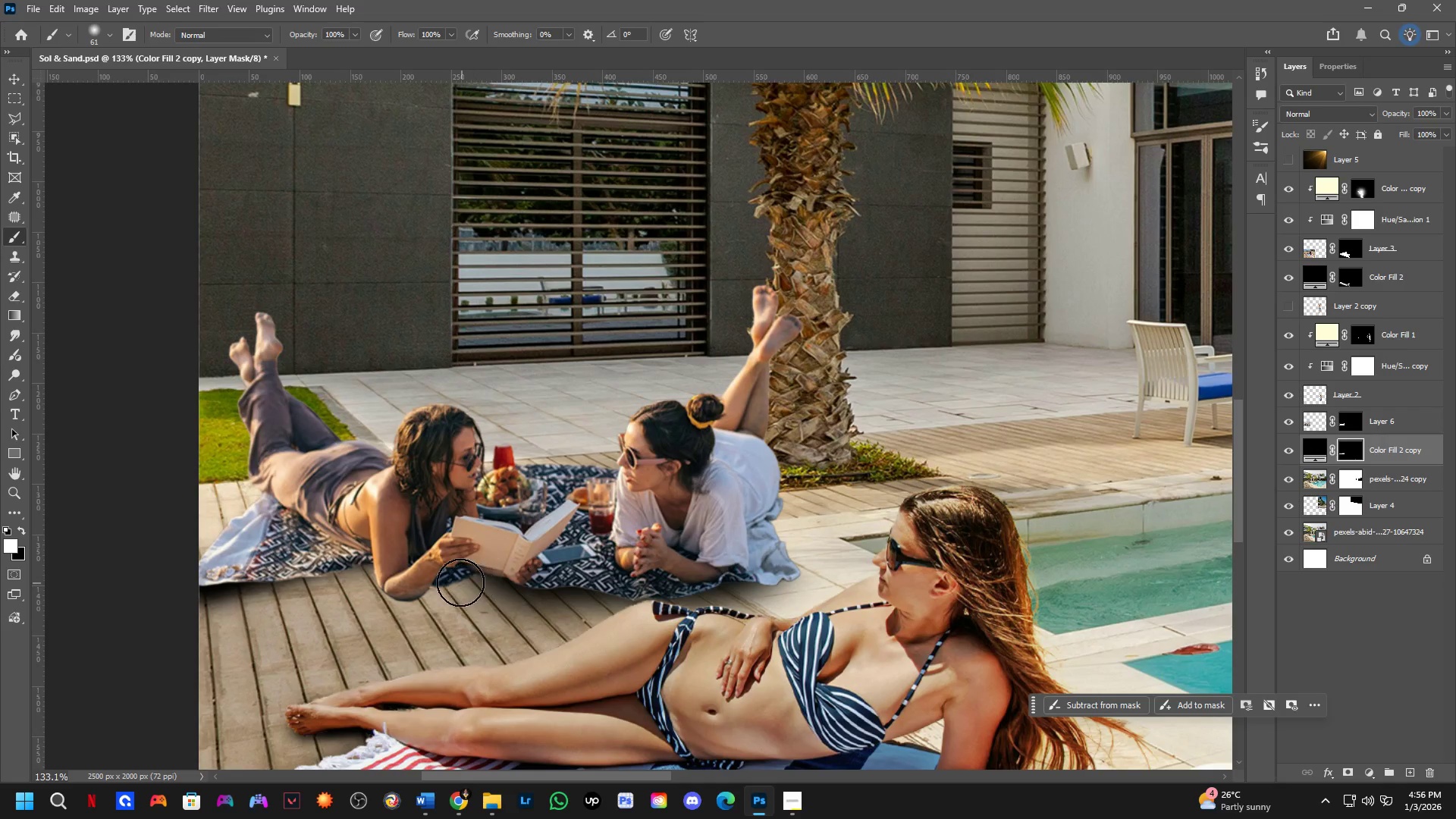 
key(Alt+AltLeft)
 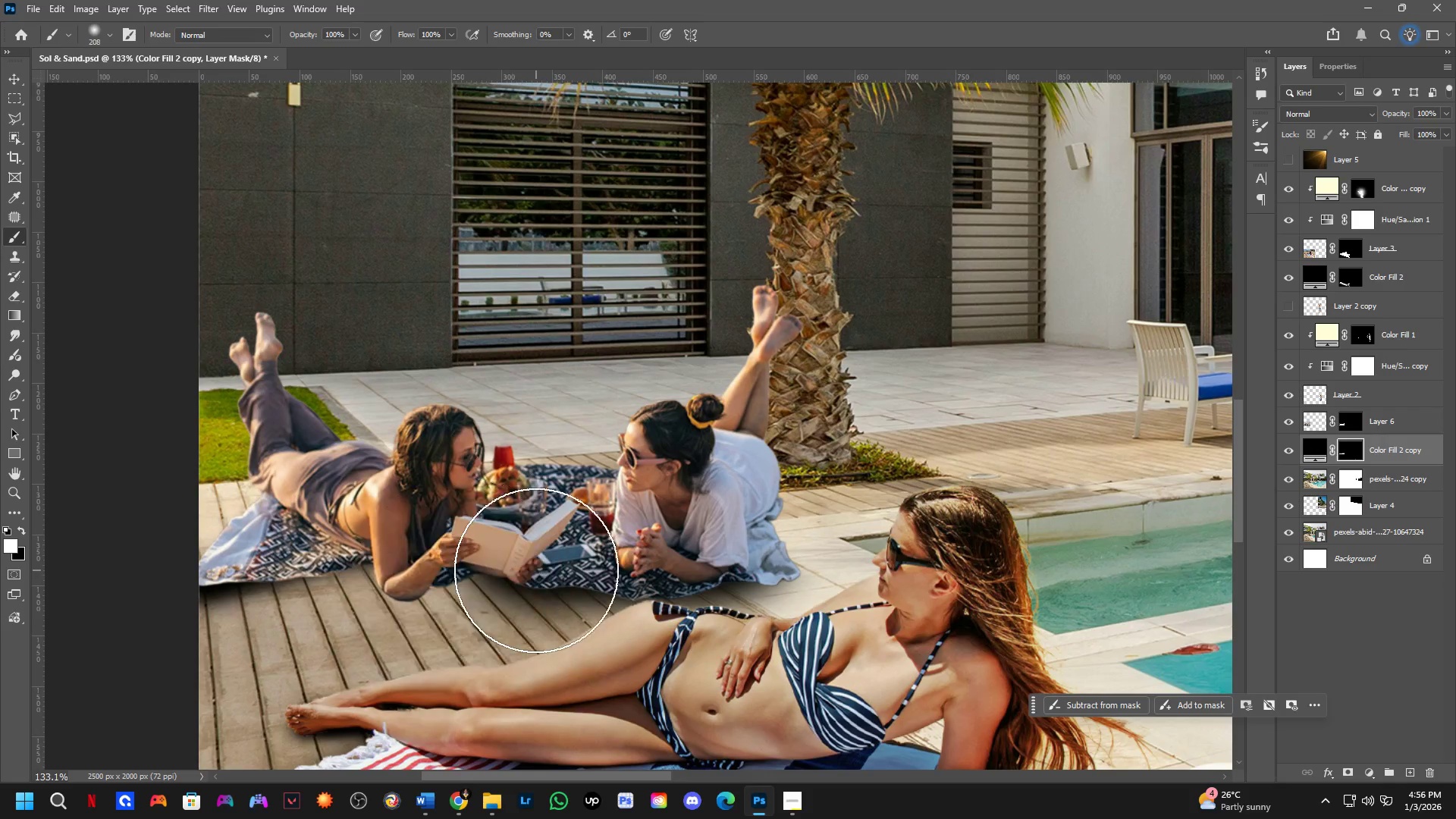 
left_click_drag(start_coordinate=[517, 566], to_coordinate=[247, 592])
 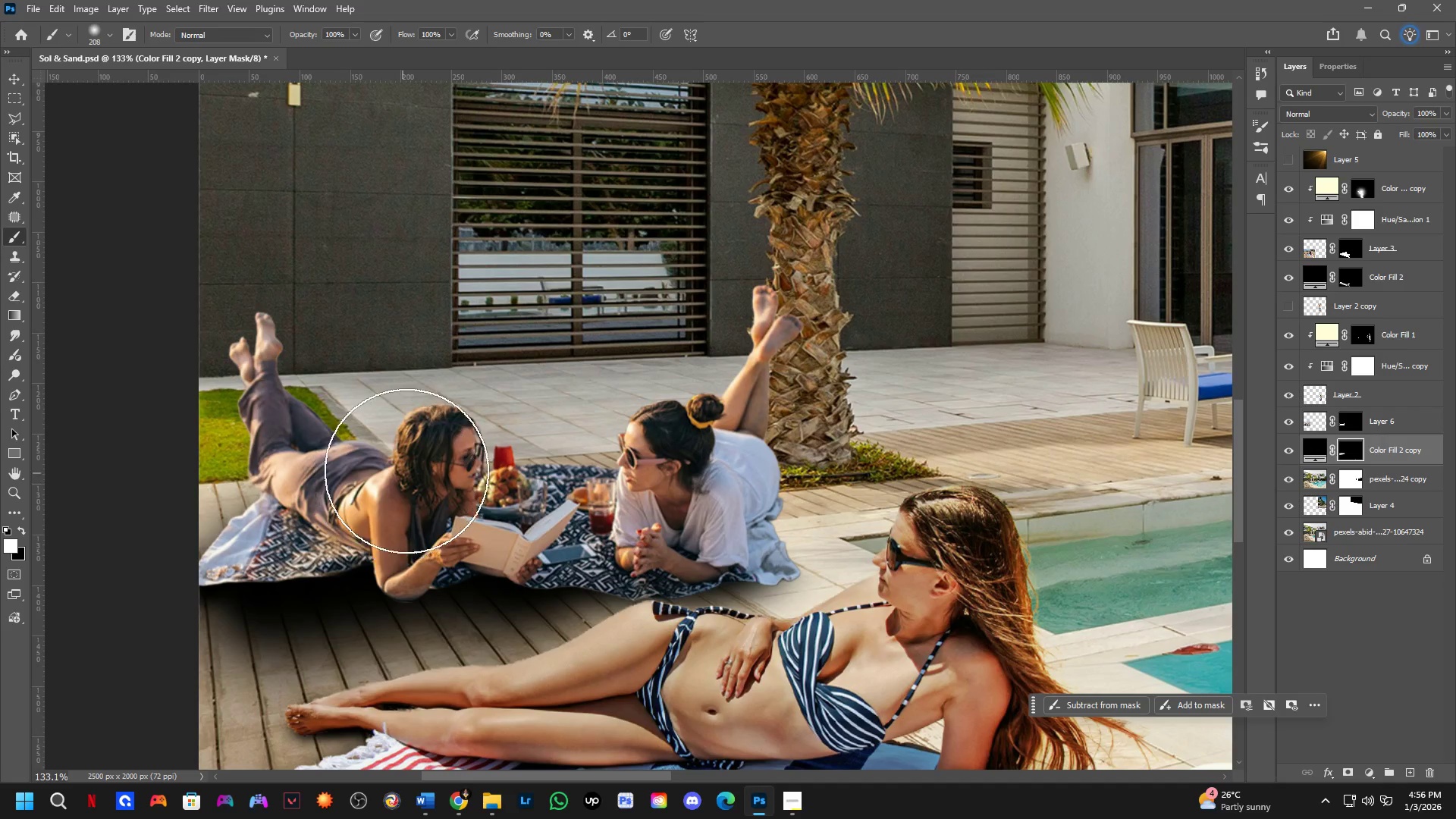 
key(X)
 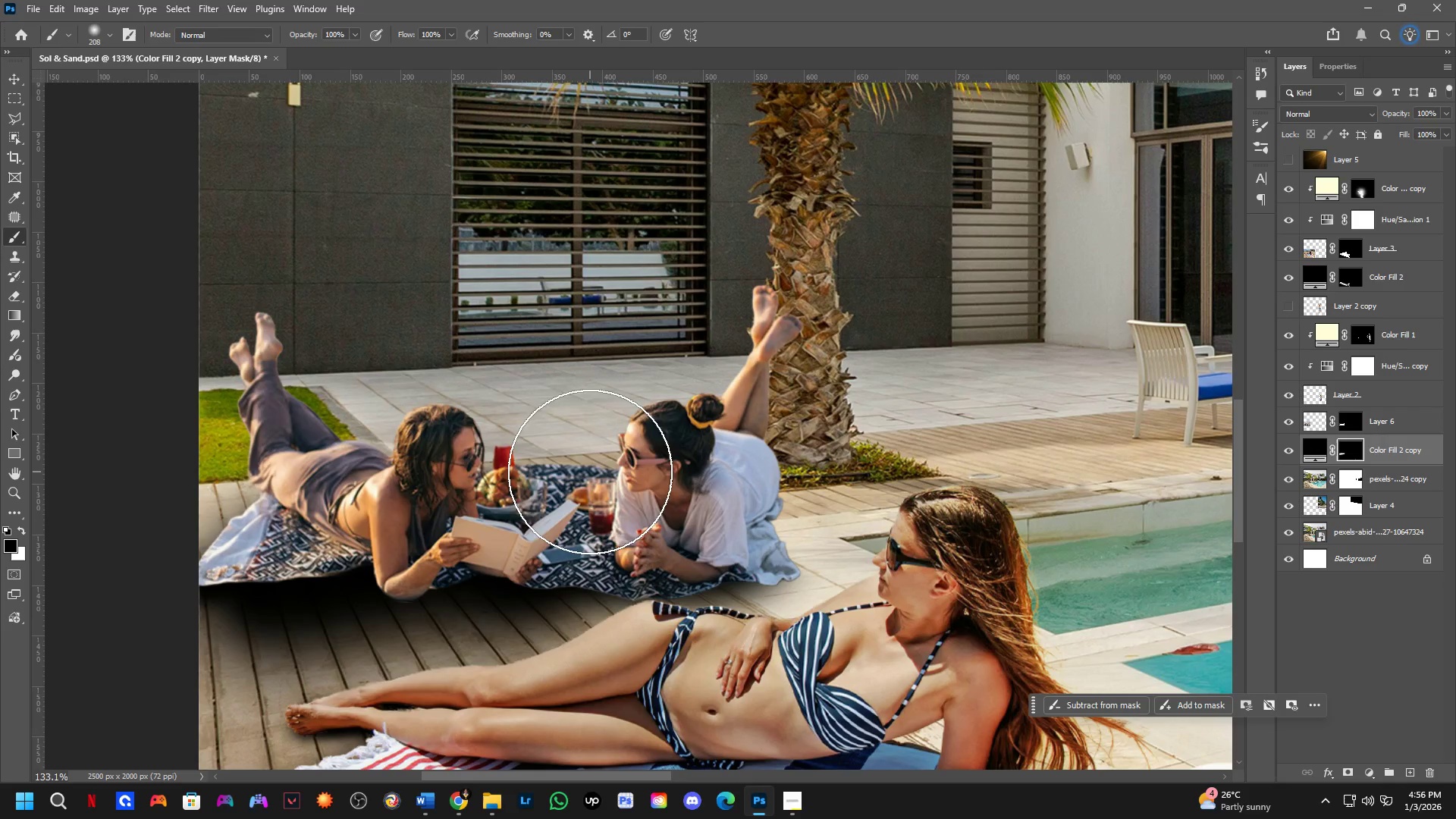 
left_click_drag(start_coordinate=[582, 470], to_coordinate=[124, 466])
 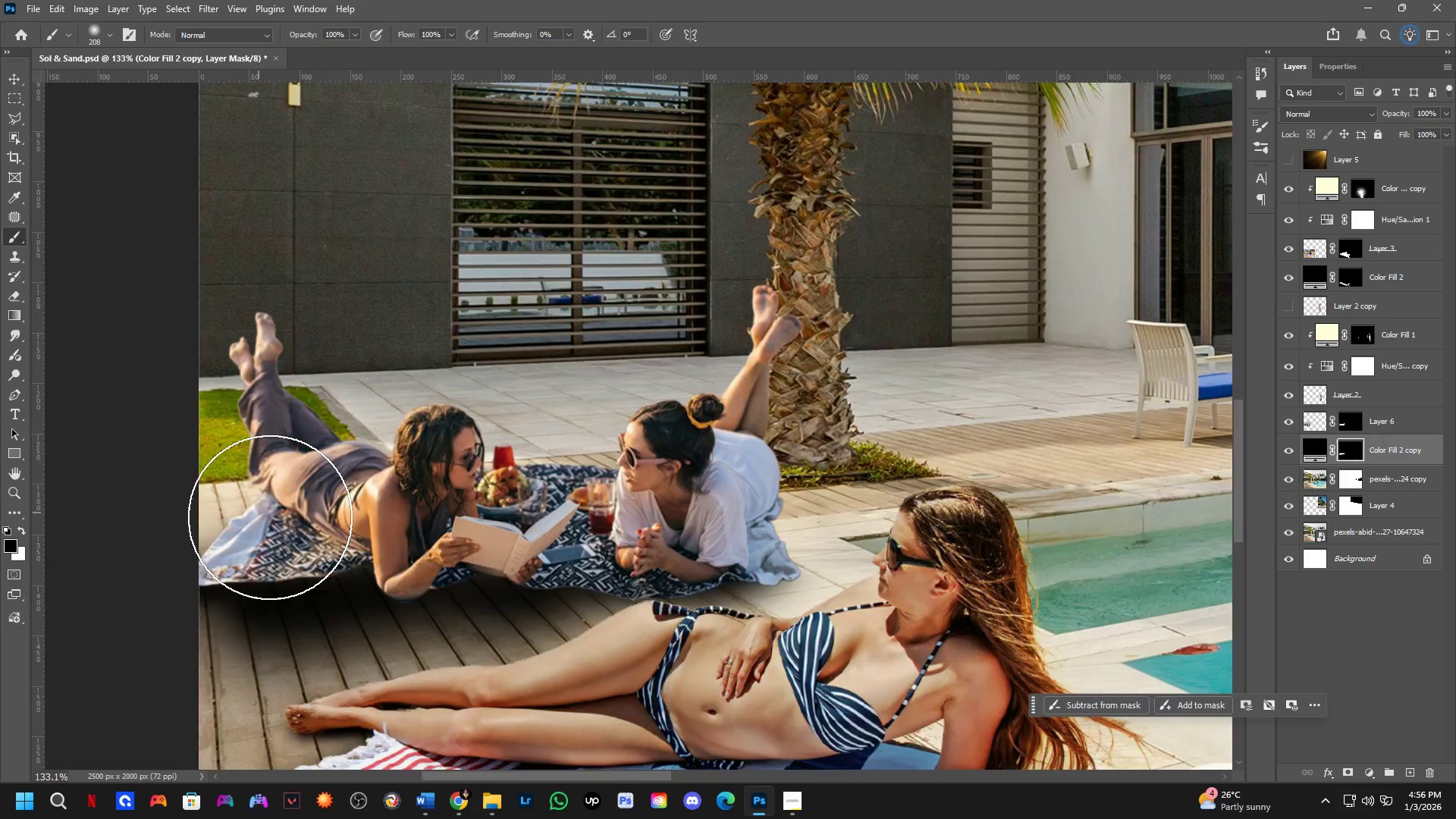 
key(Alt+AltLeft)
 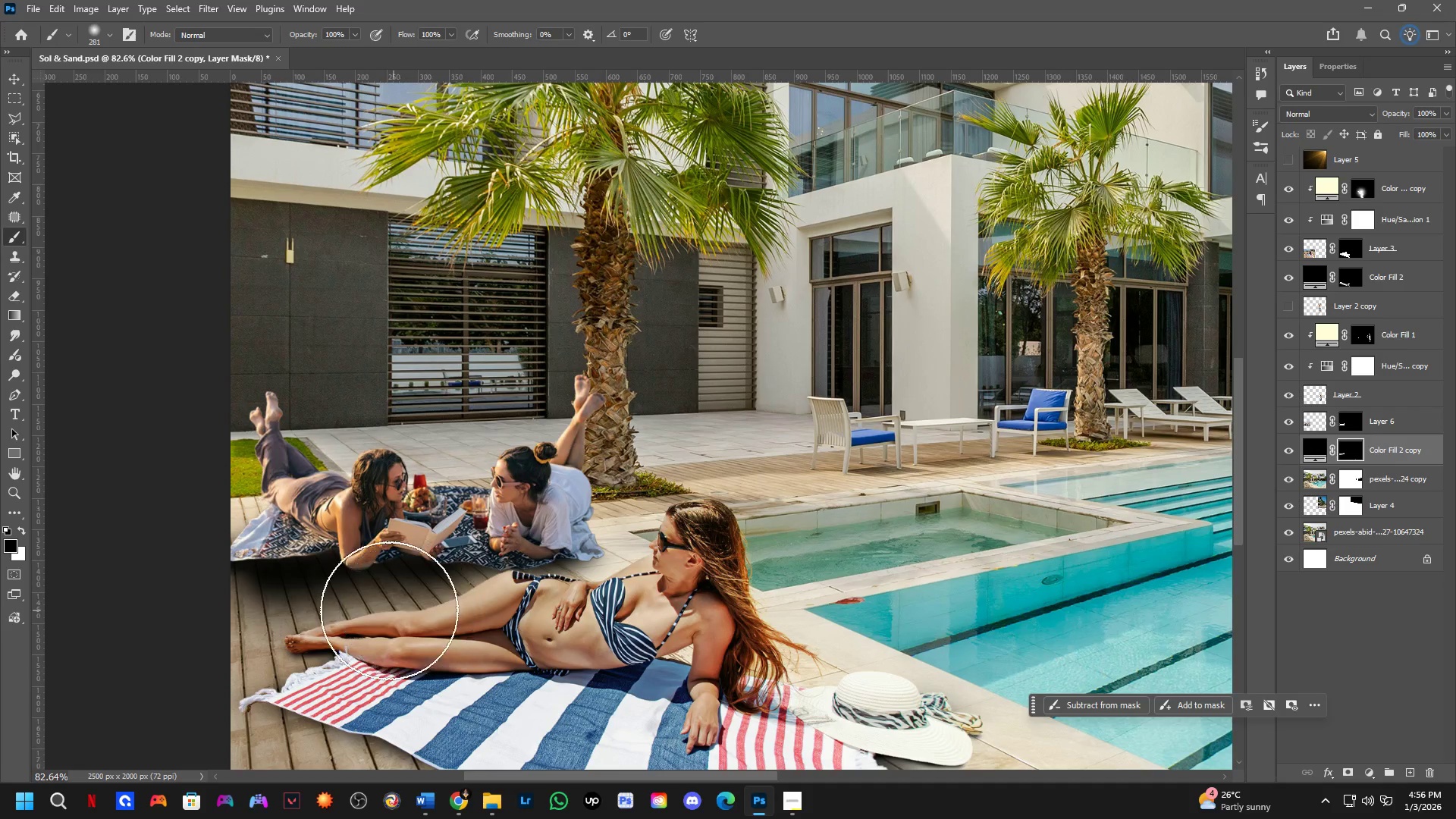 
scroll: coordinate [287, 523], scroll_direction: down, amount: 4.0
 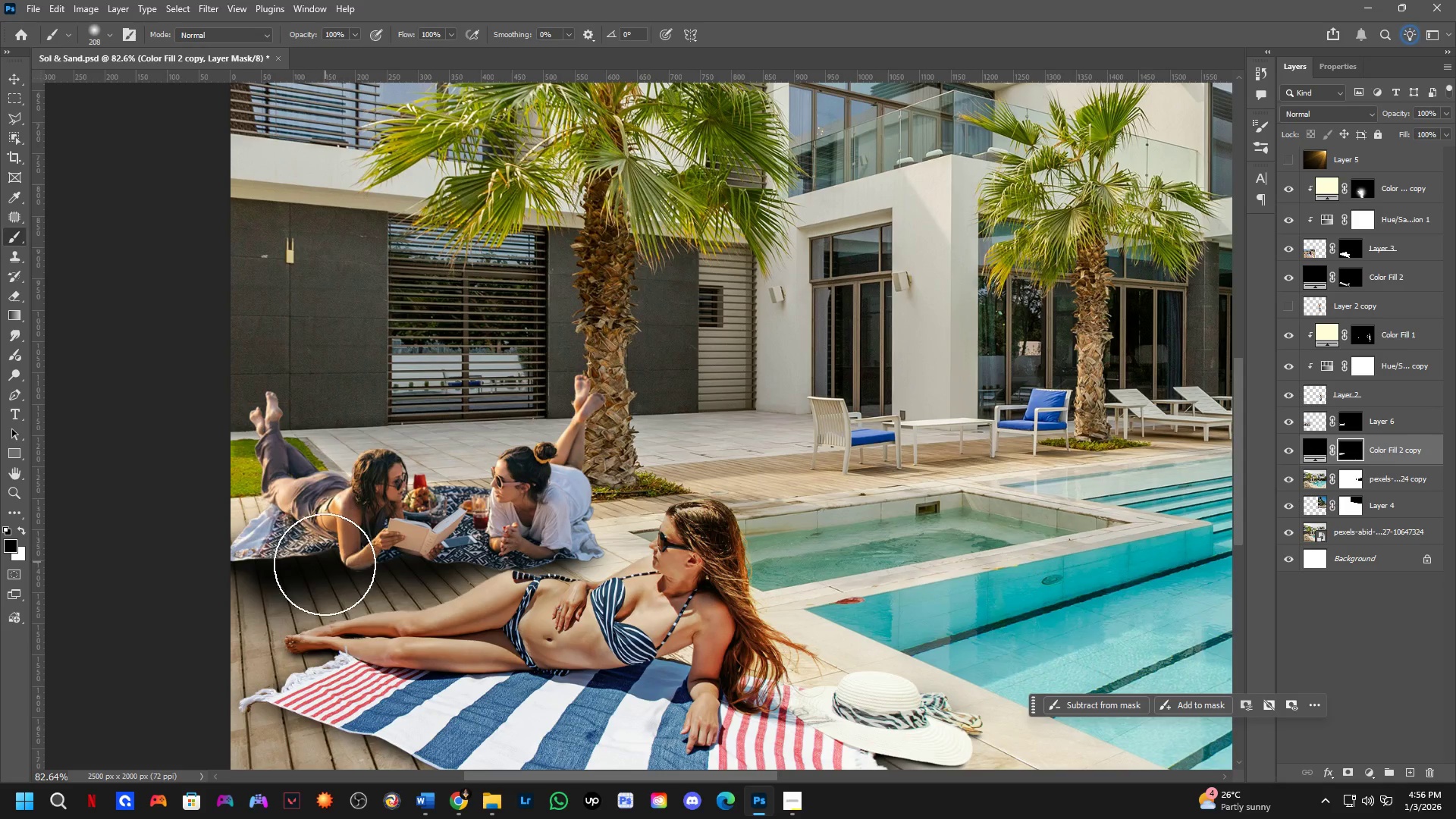 
key(Control+Z)
 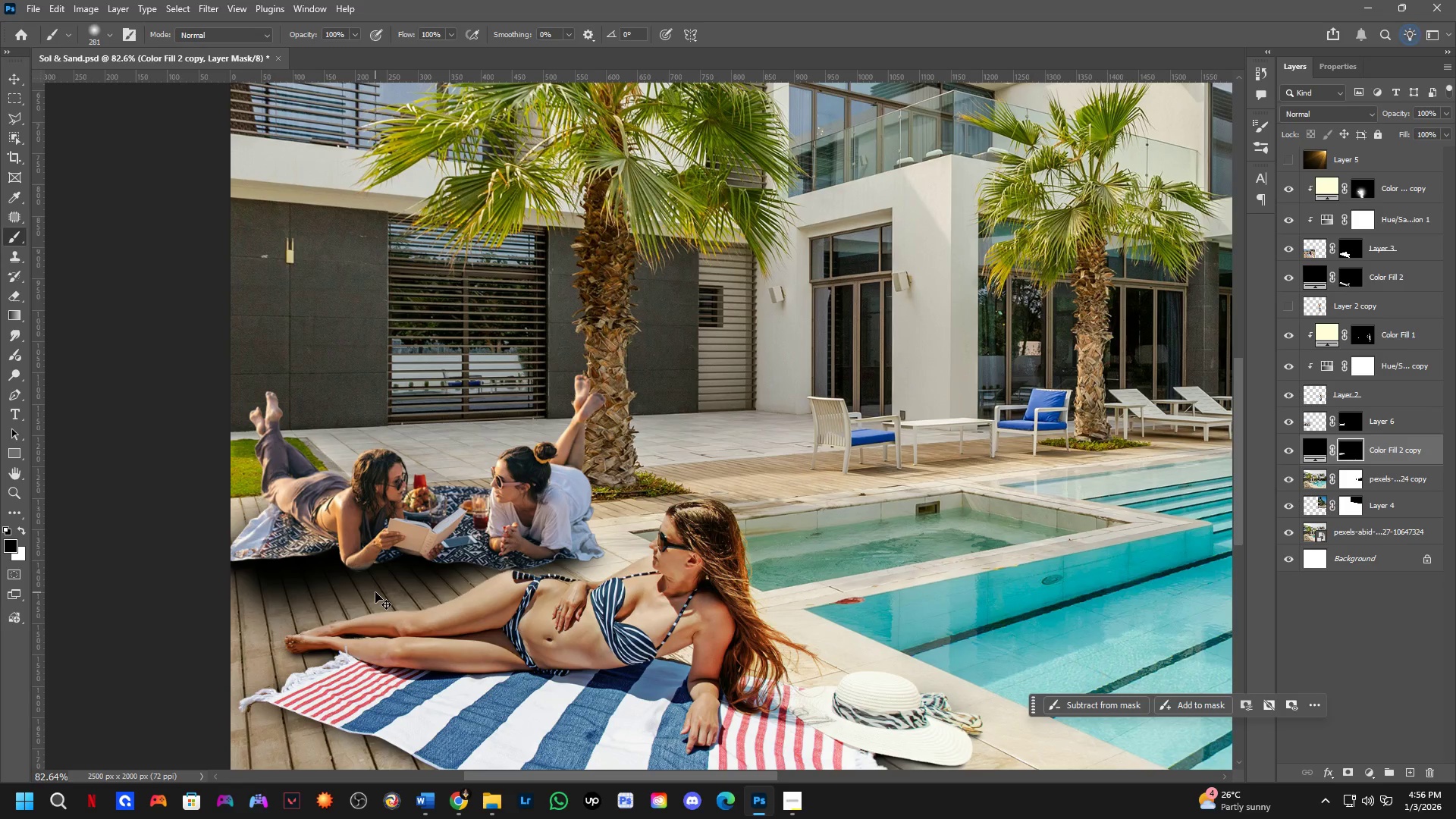 
key(Control+Z)
 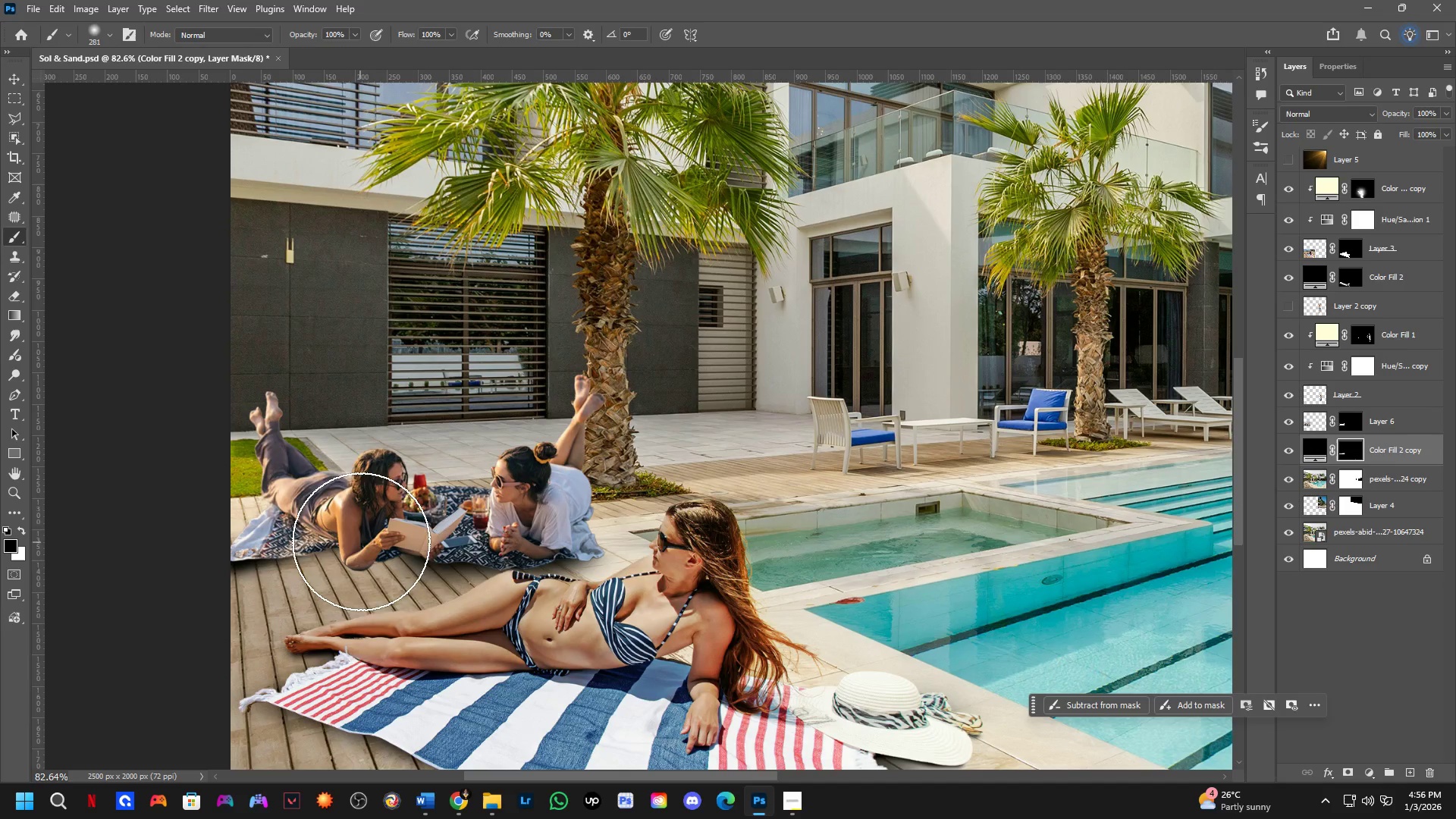 
hold_key(key=AltLeft, duration=0.61)
 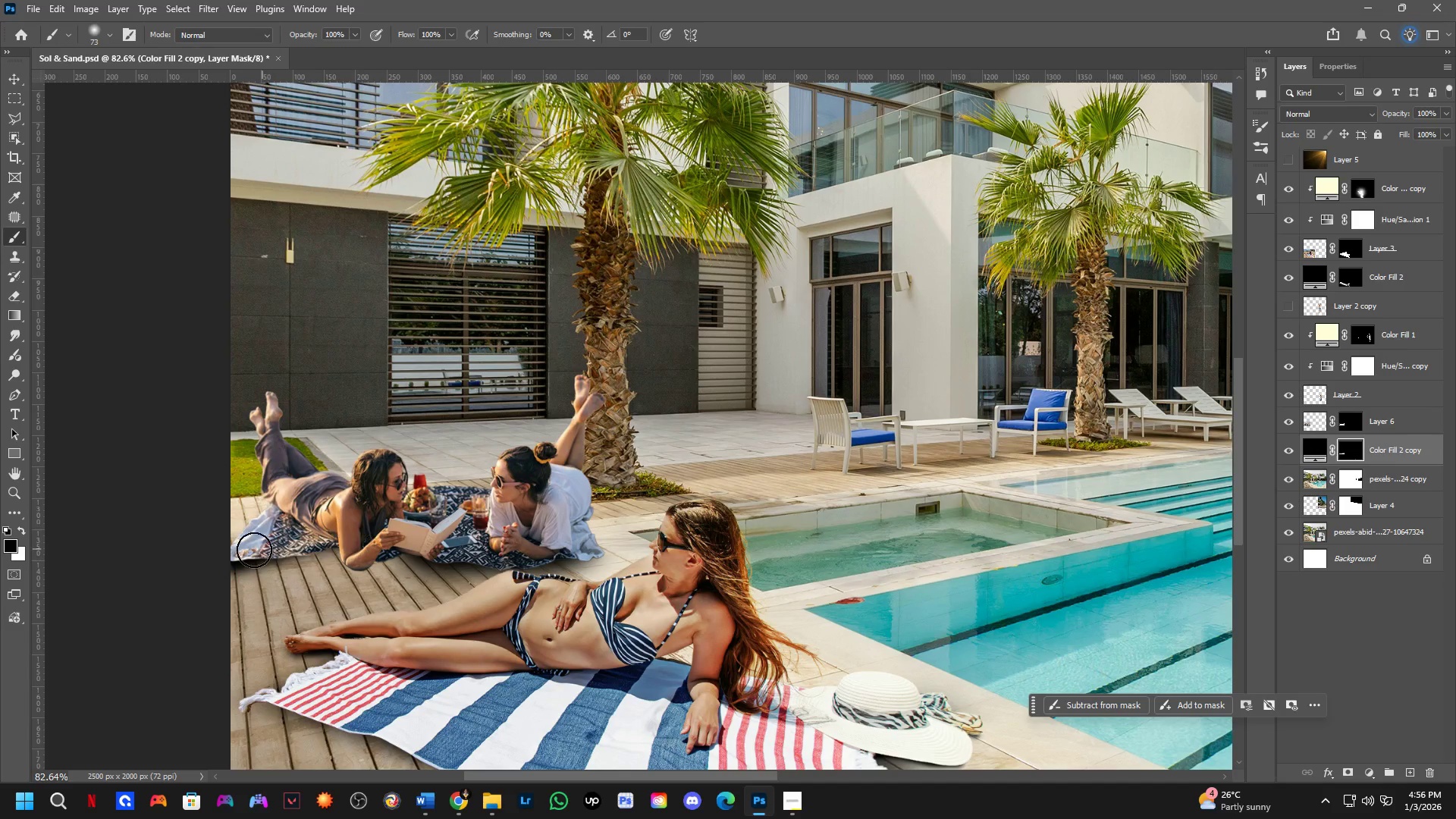 
key(X)
 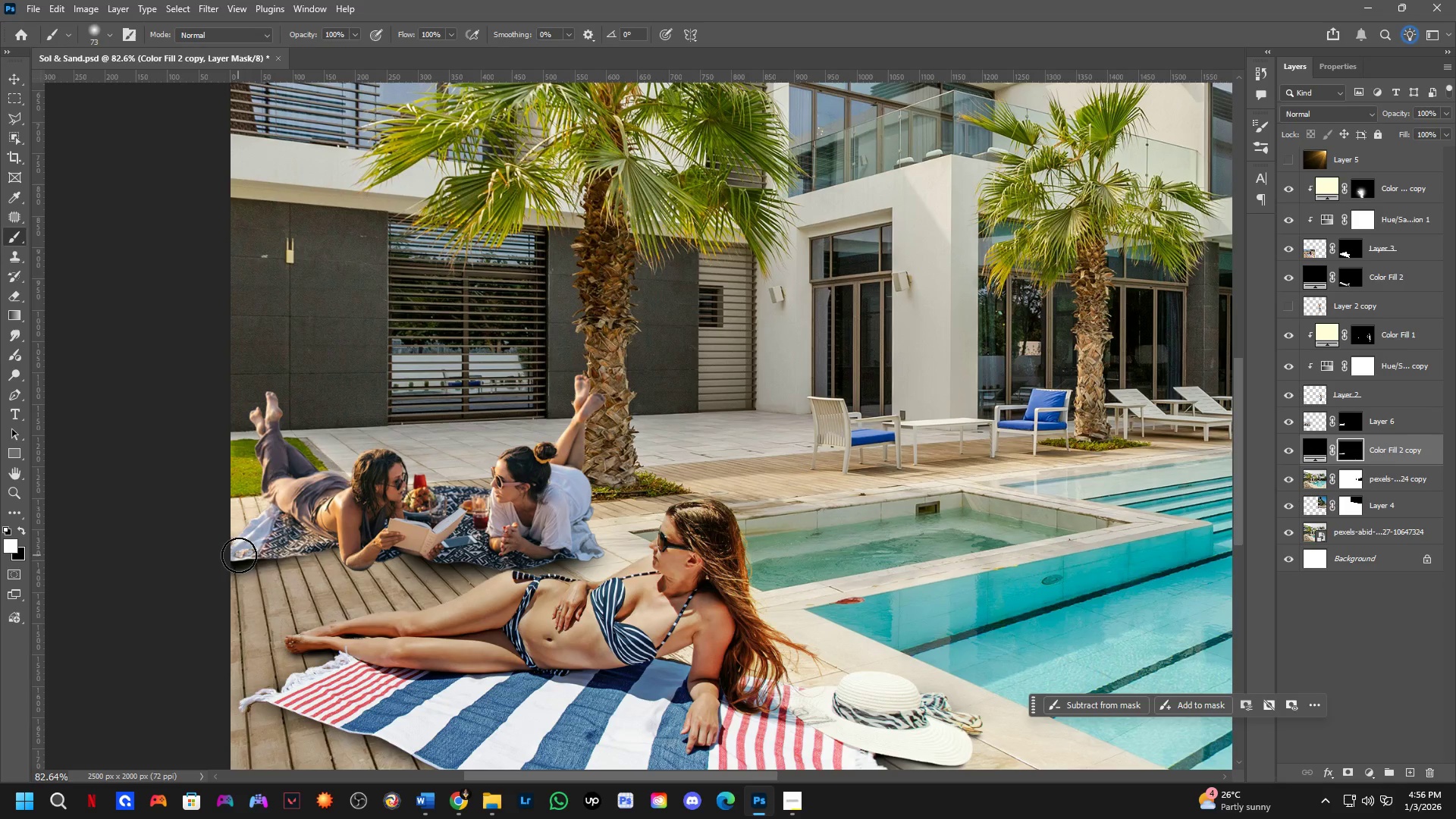 
left_click_drag(start_coordinate=[246, 555], to_coordinate=[479, 538])
 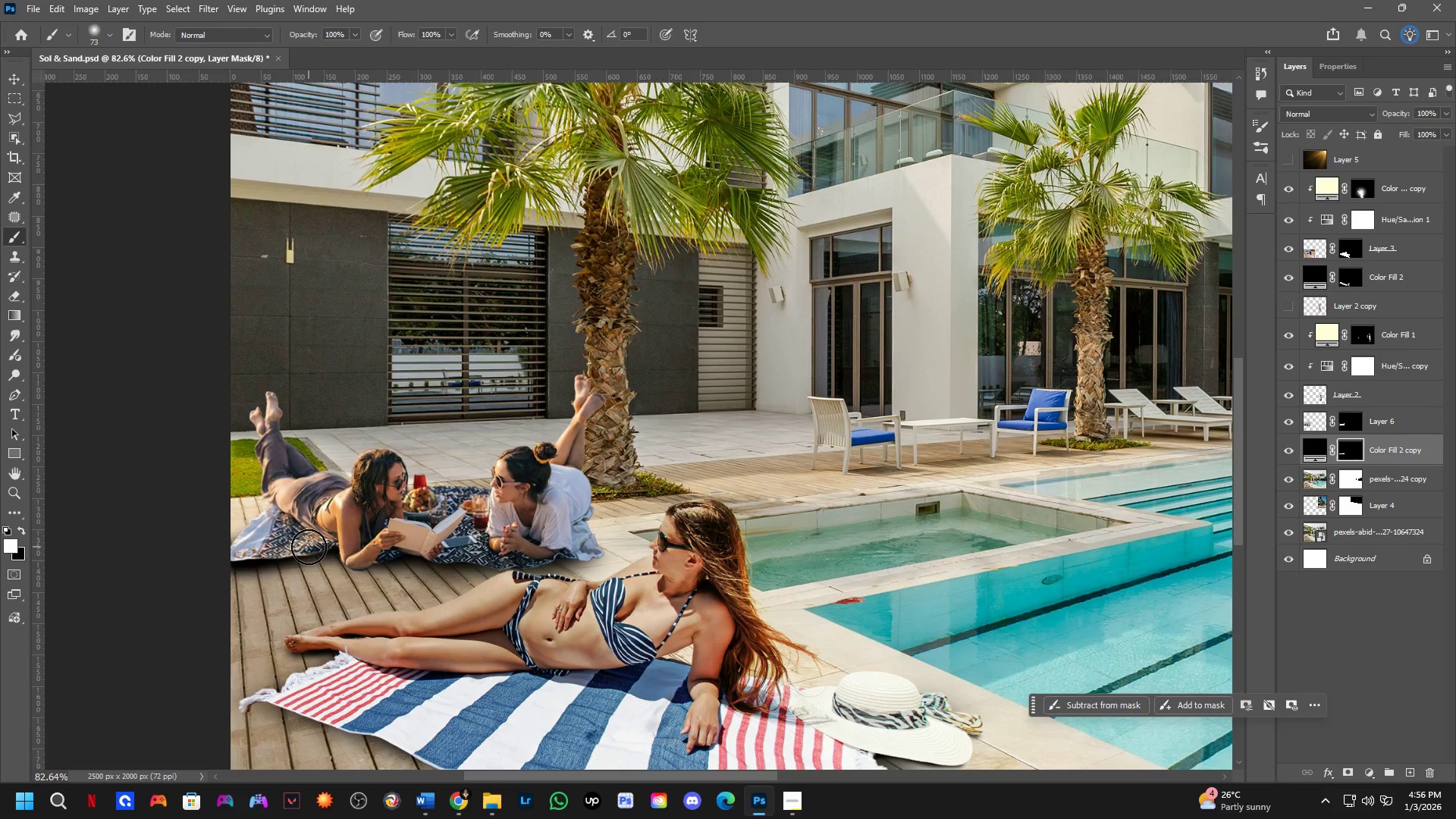 
key(Alt+AltLeft)
 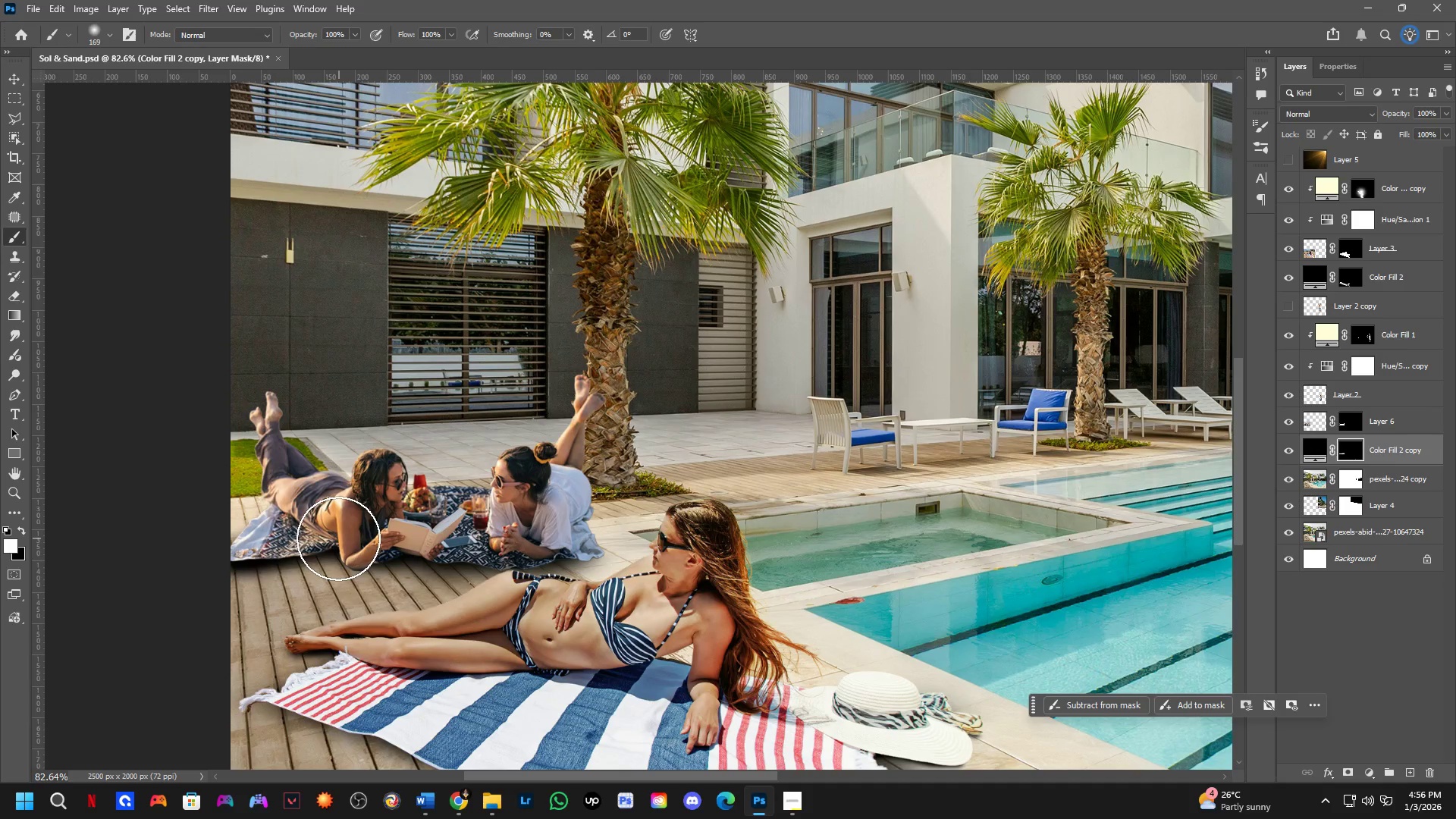 
left_click([337, 537])
 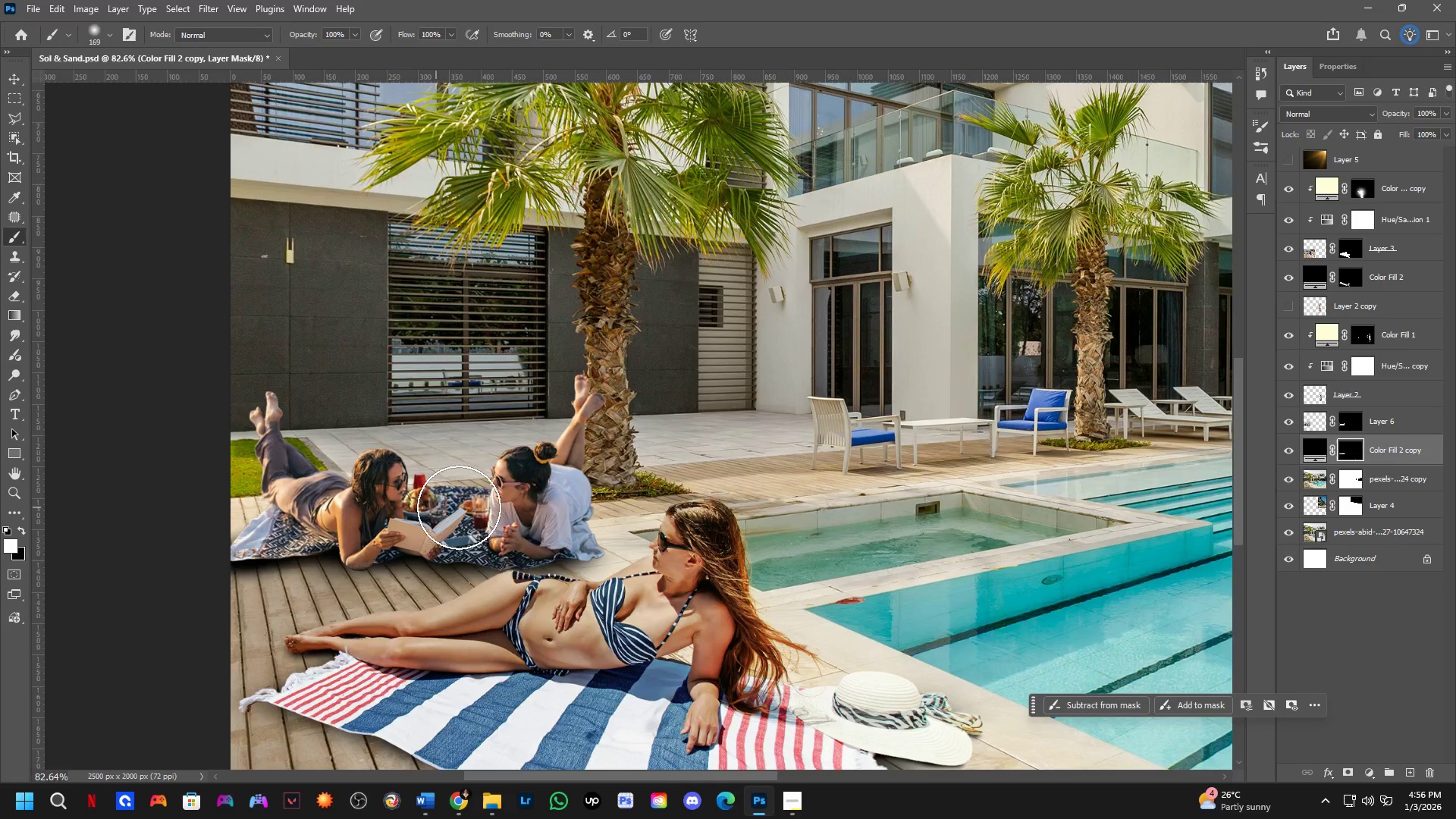 
hold_key(key=Space, duration=0.42)
 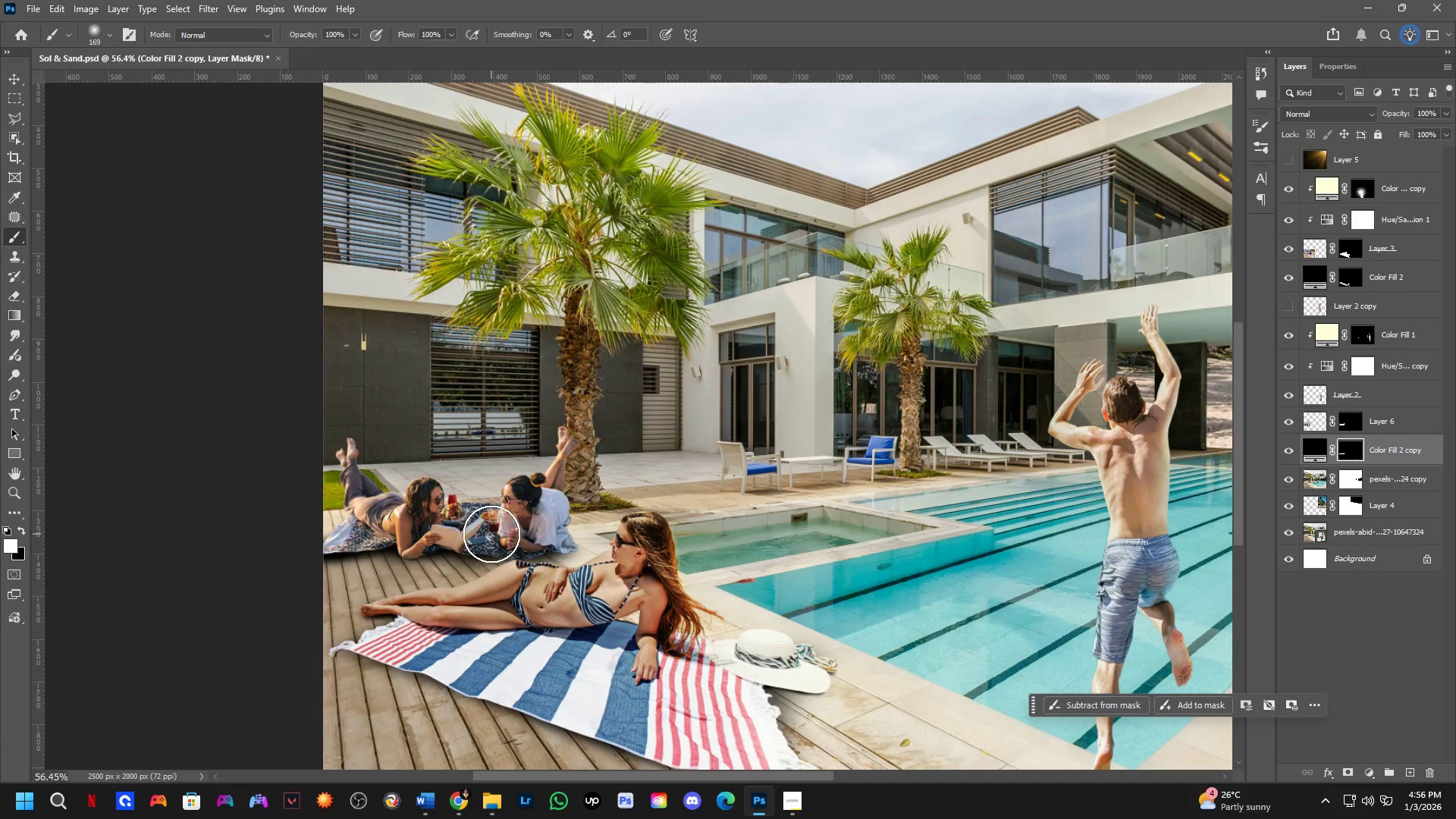 
left_click_drag(start_coordinate=[522, 568], to_coordinate=[529, 571])
 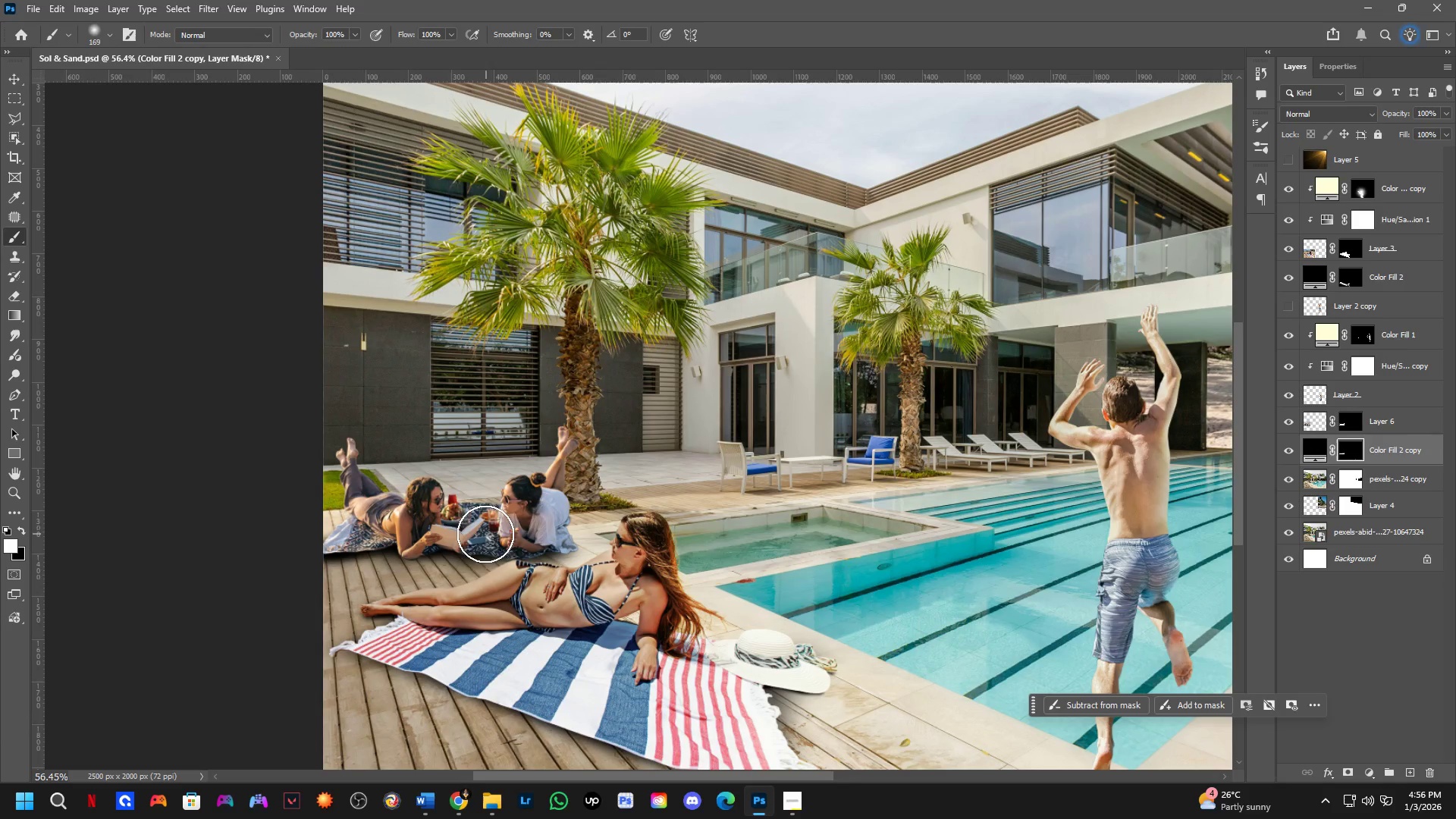 
scroll: coordinate [502, 529], scroll_direction: down, amount: 4.0
 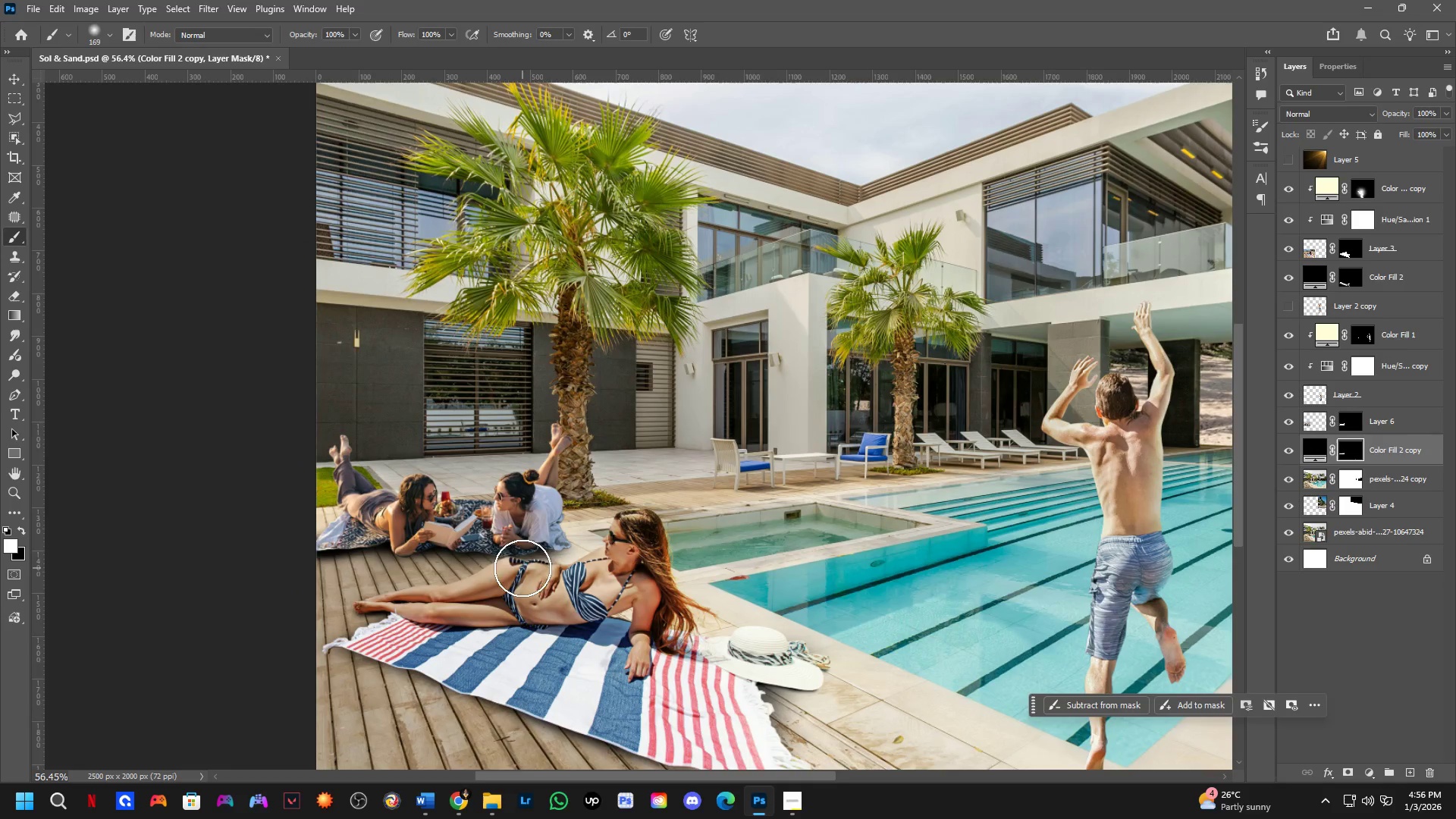 
hold_key(key=AltLeft, duration=0.42)
 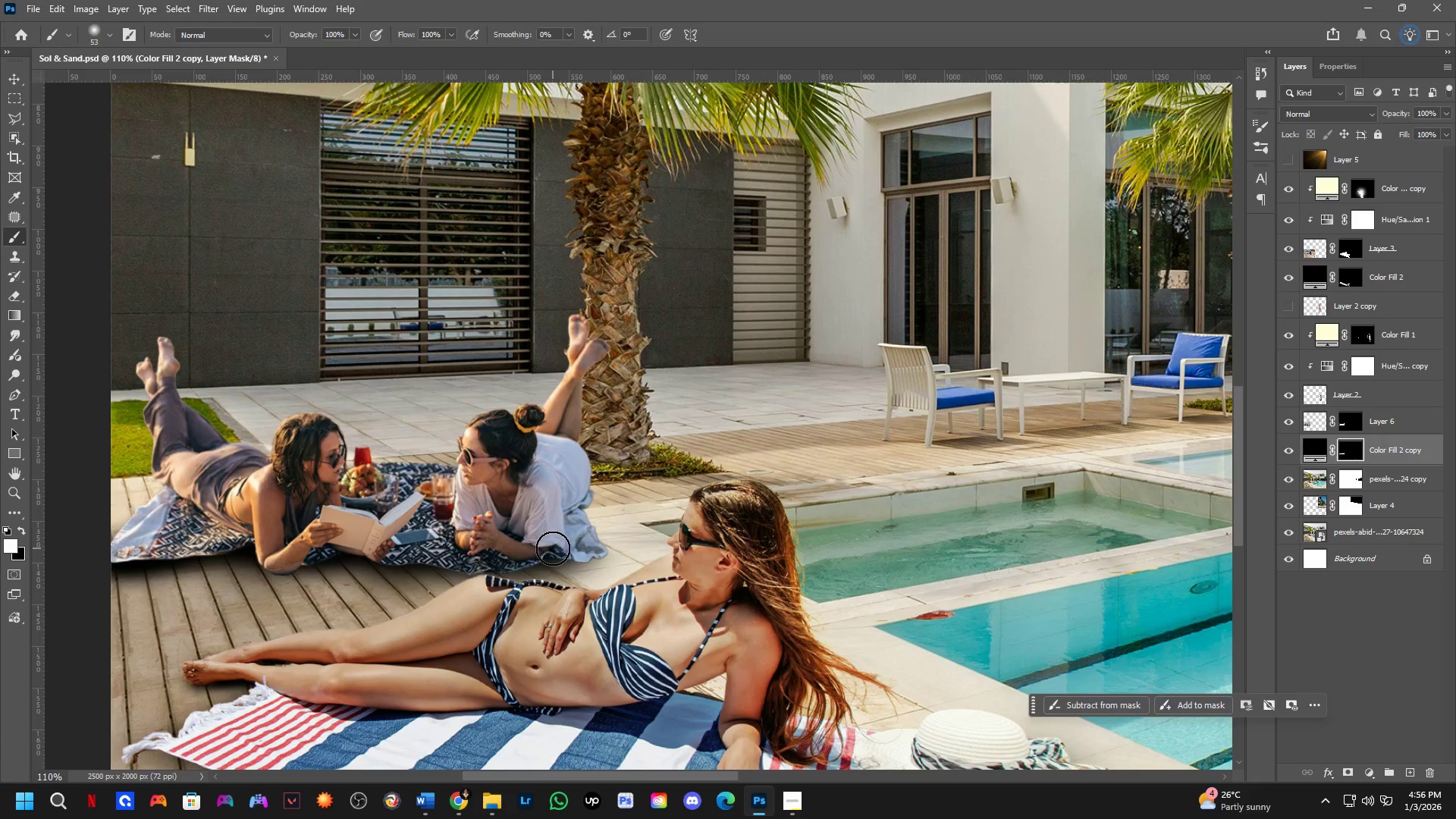 
scroll: coordinate [603, 544], scroll_direction: up, amount: 7.0
 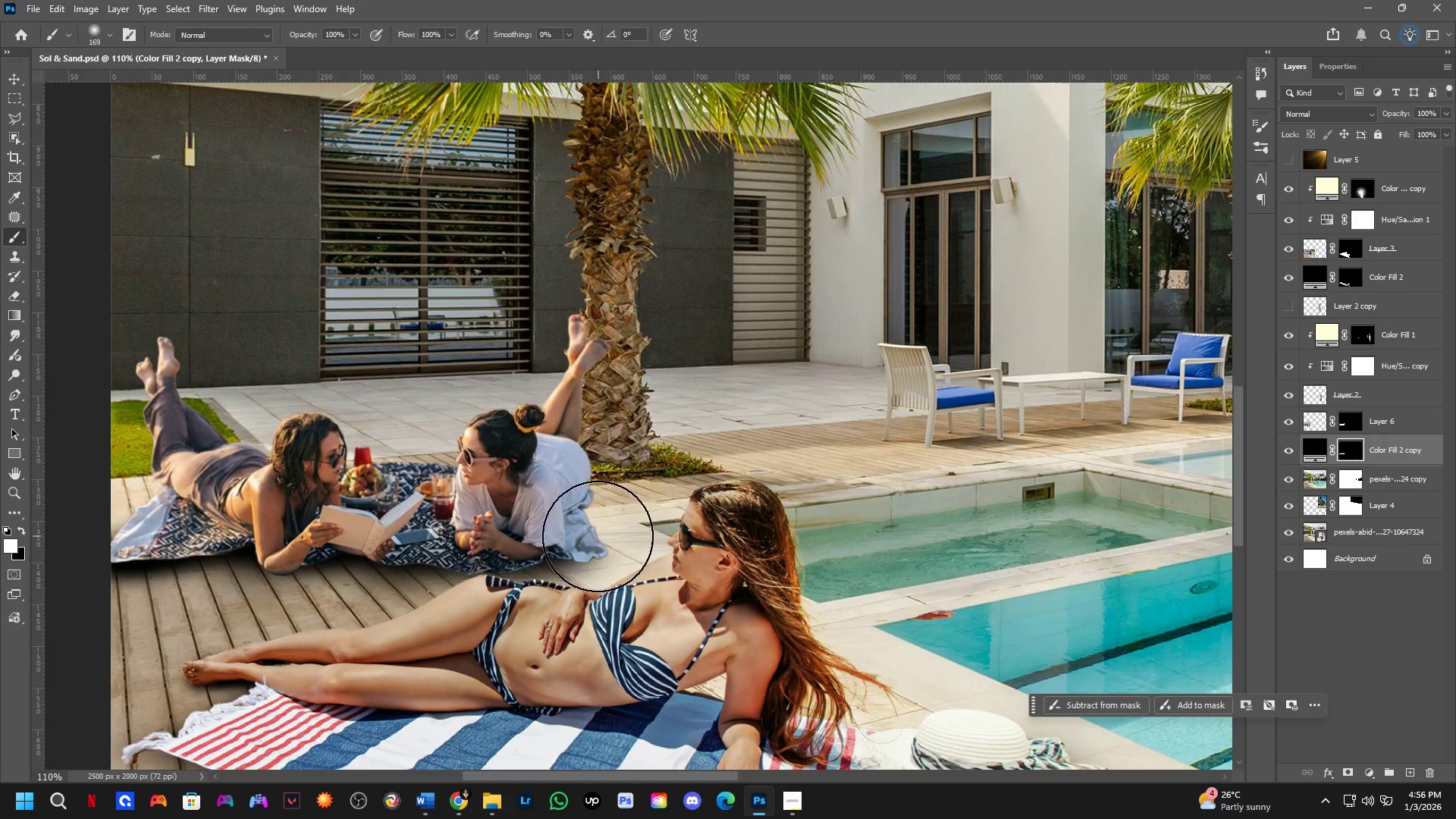 
left_click_drag(start_coordinate=[553, 548], to_coordinate=[516, 541])
 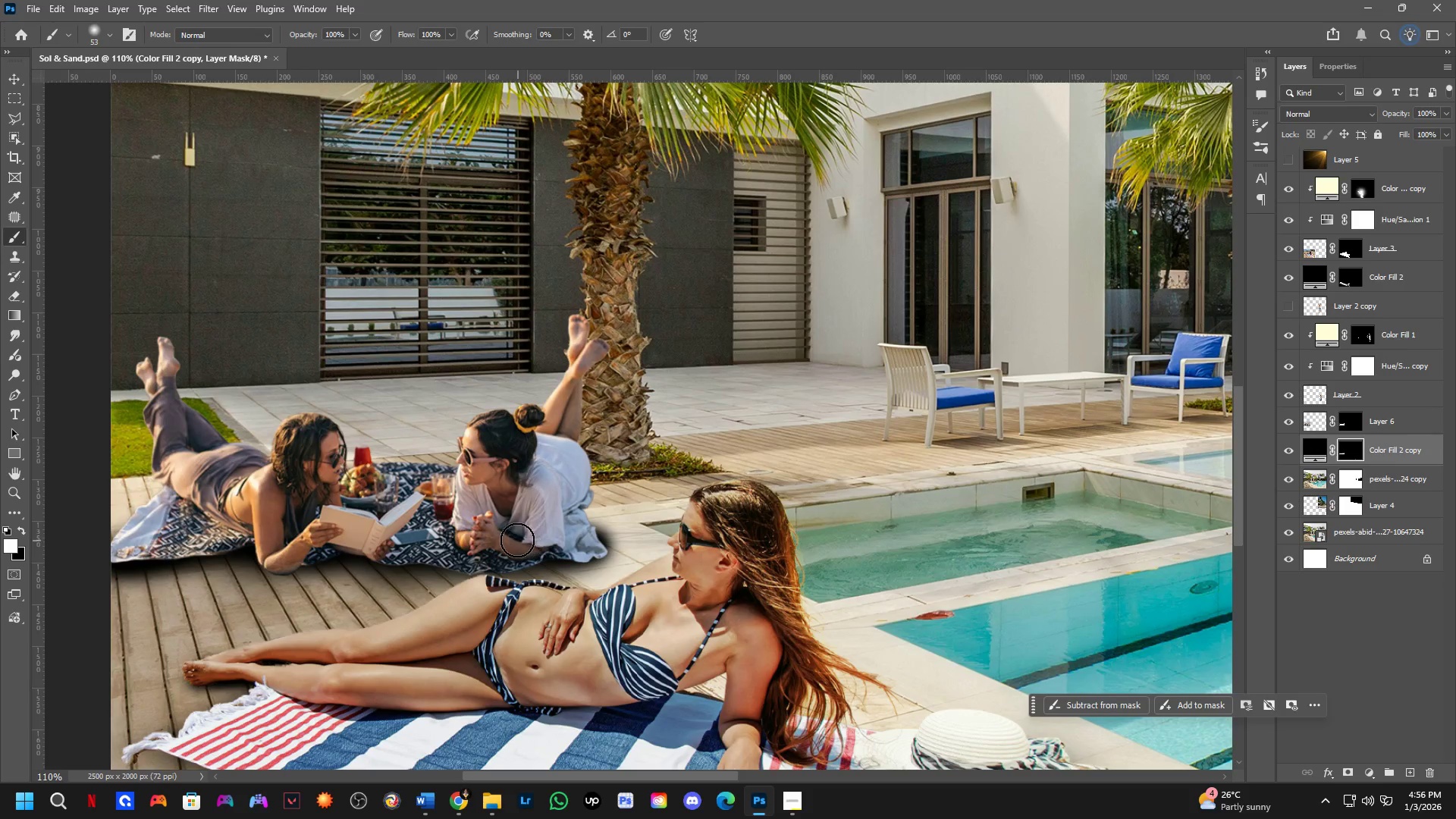 
key(X)
 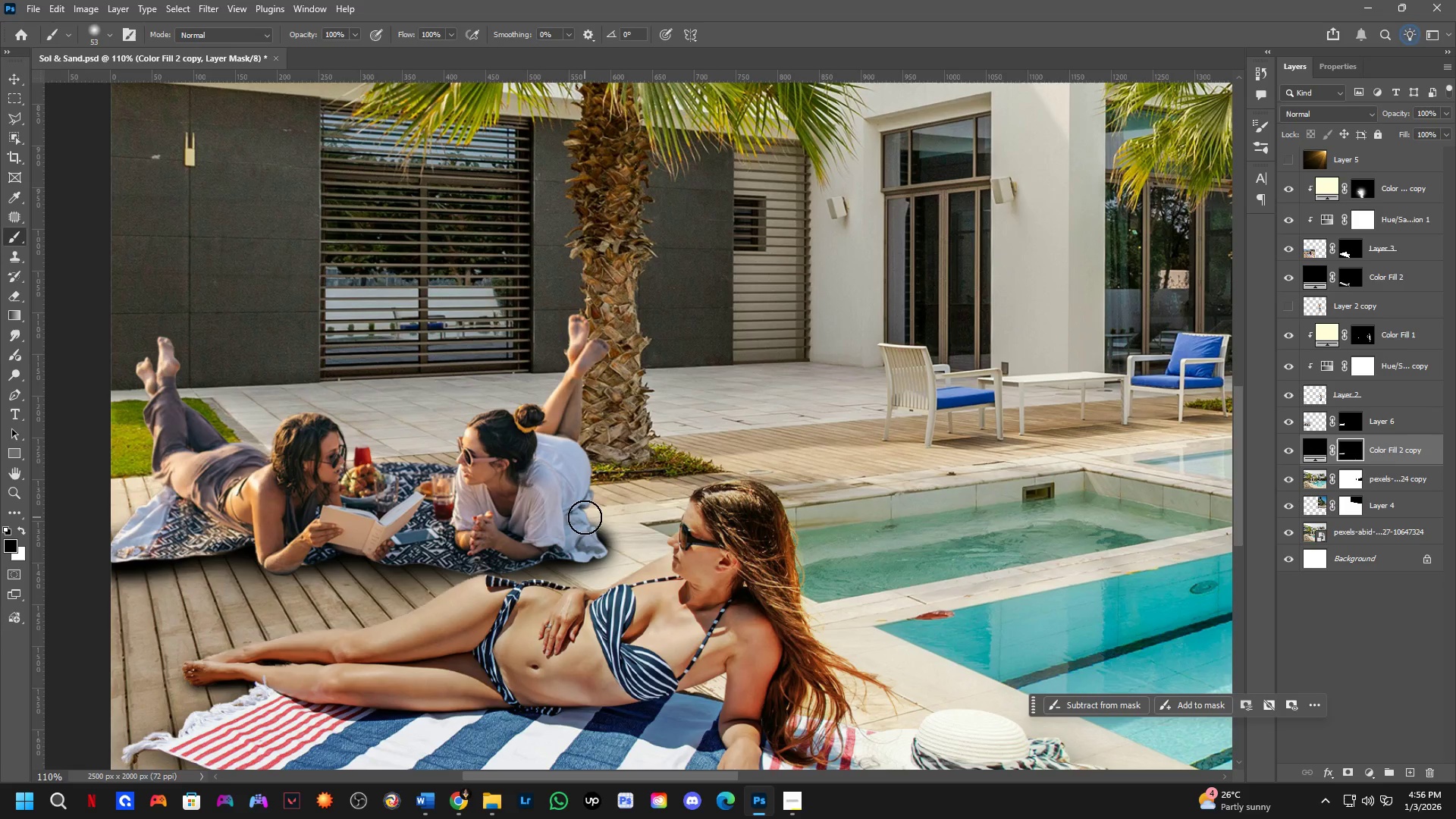 
left_click_drag(start_coordinate=[592, 516], to_coordinate=[583, 500])
 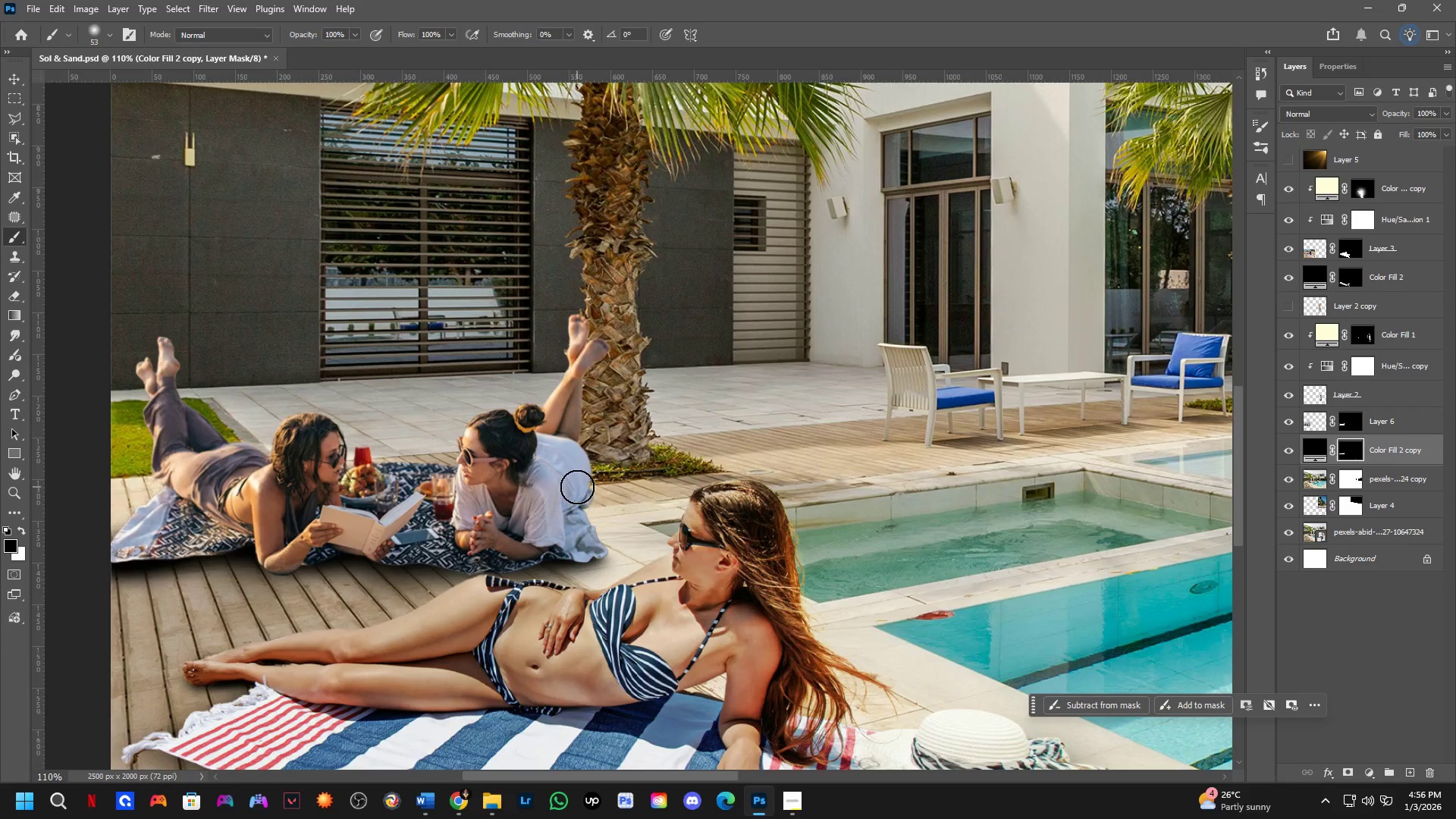 
scroll: coordinate [585, 502], scroll_direction: down, amount: 11.0
 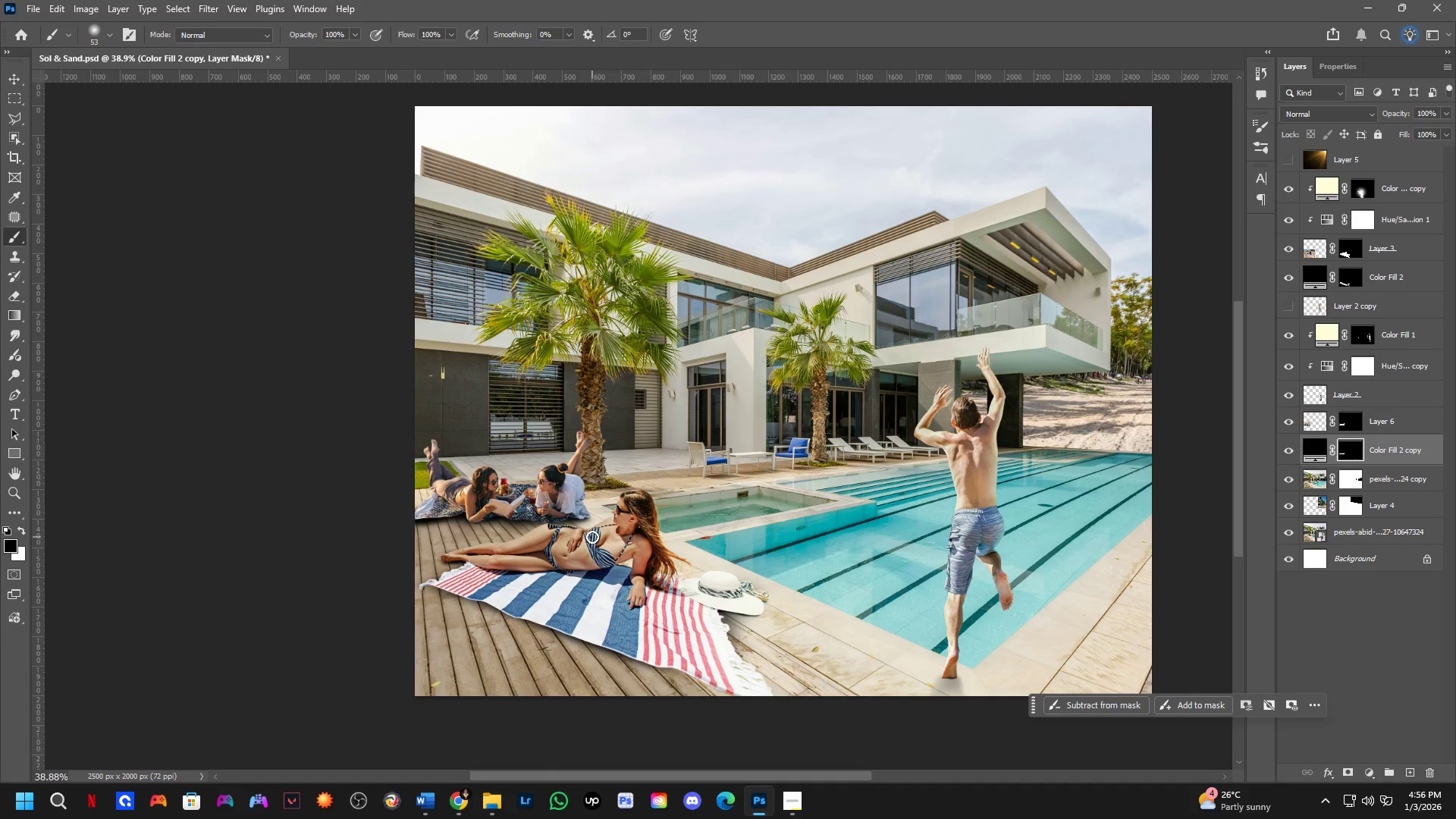 
scroll: coordinate [553, 535], scroll_direction: up, amount: 8.0
 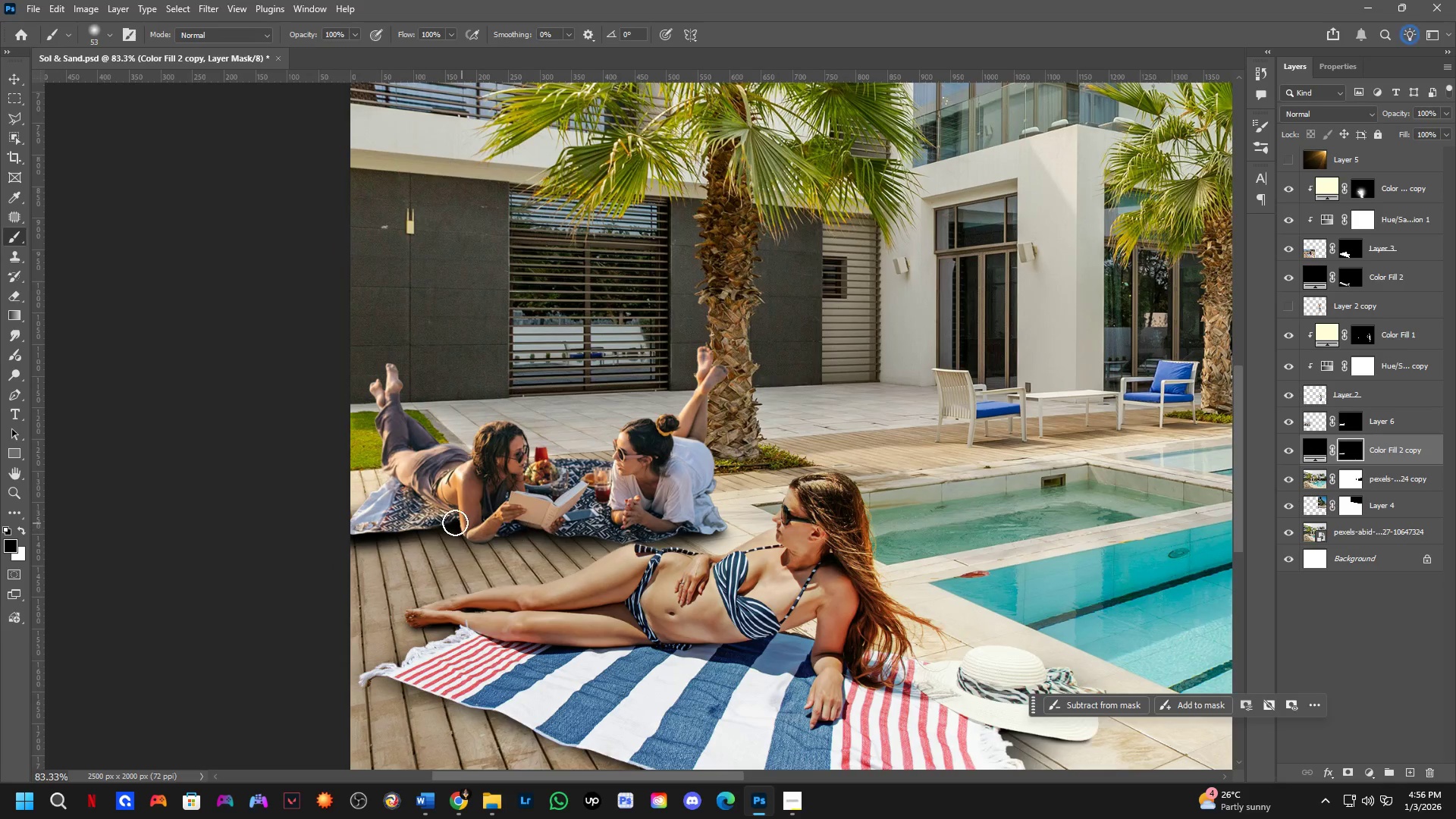 
scroll: coordinate [459, 529], scroll_direction: down, amount: 3.0
 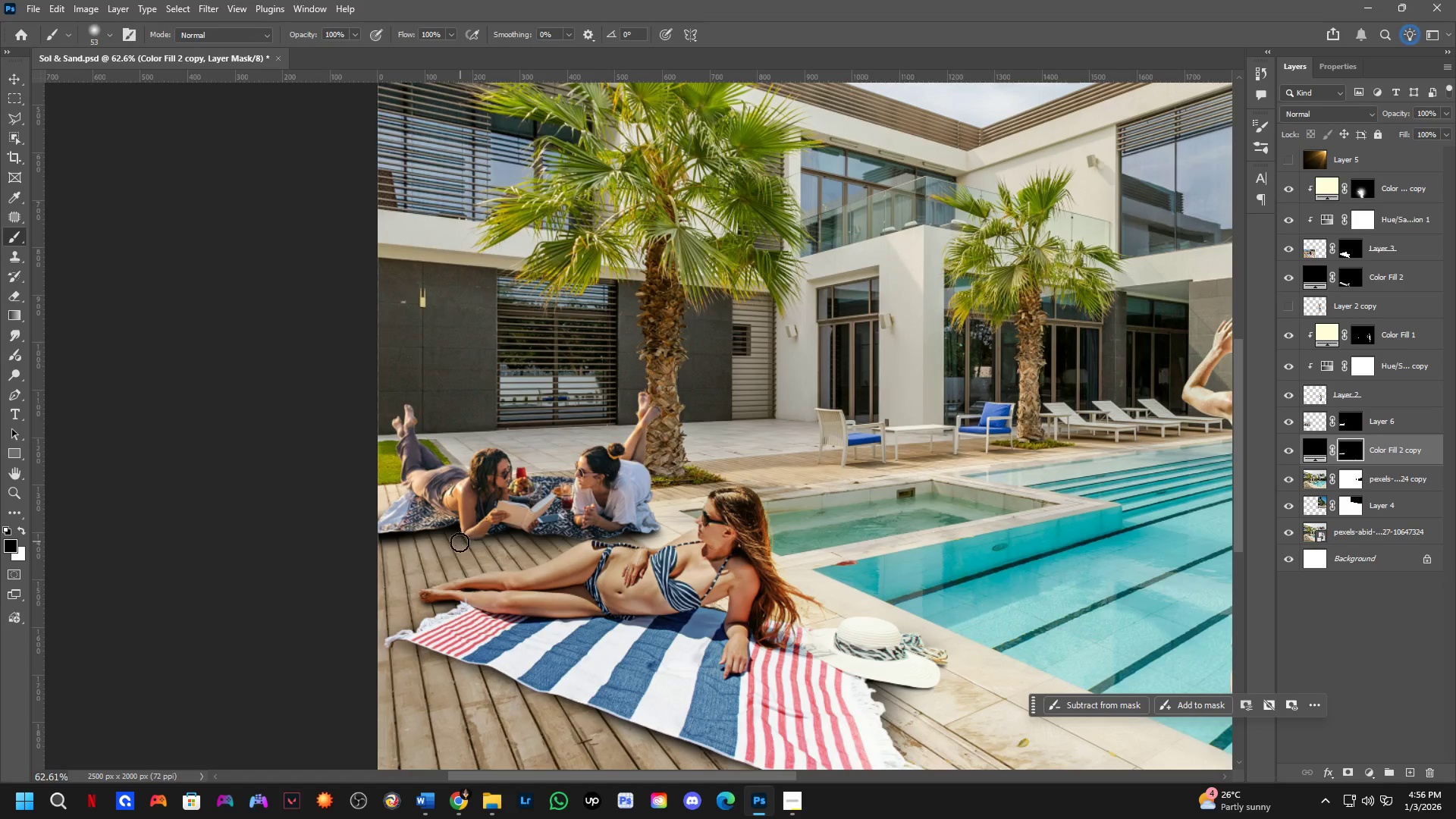 
key(Alt+AltLeft)
 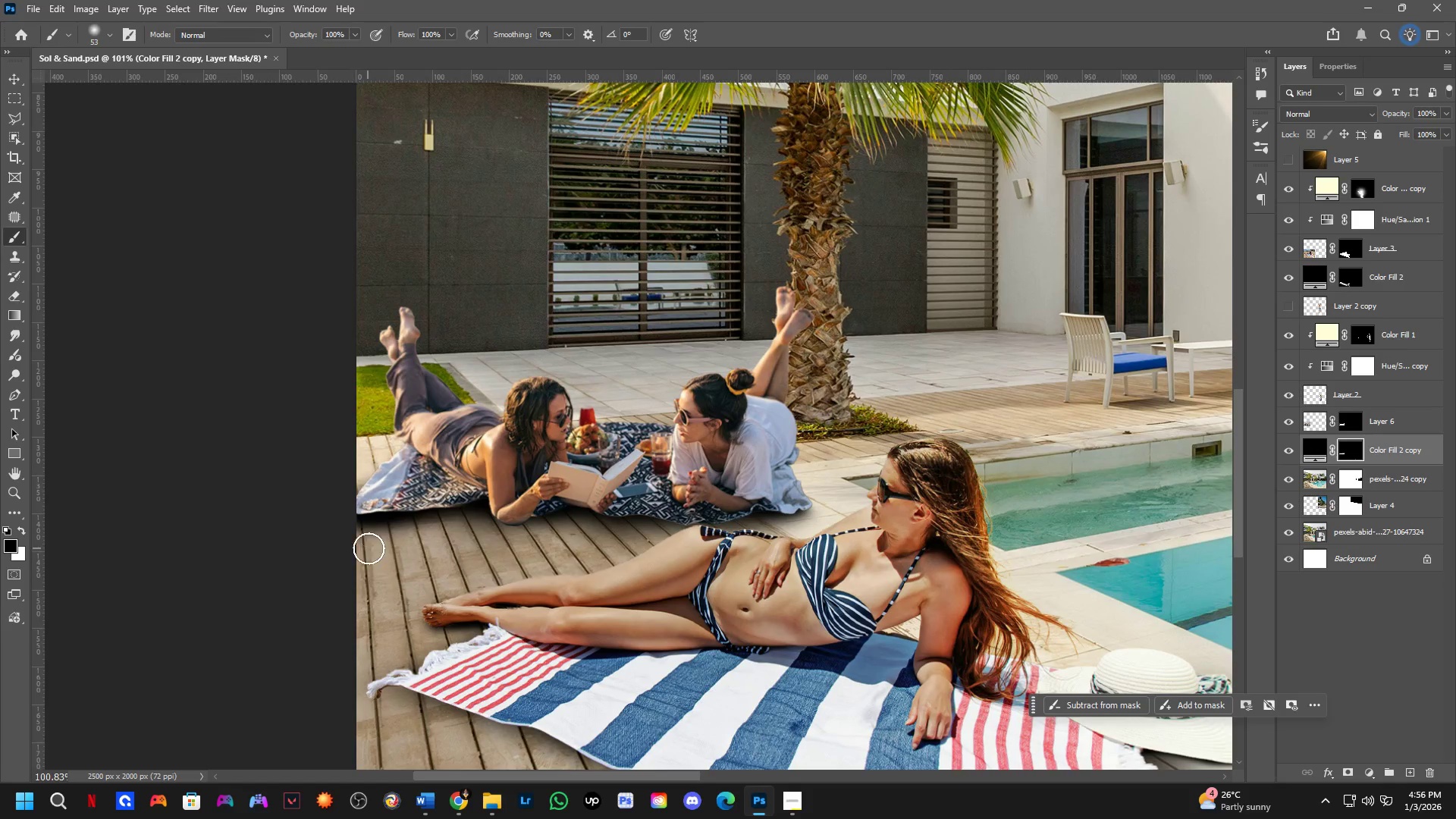 
scroll: coordinate [404, 563], scroll_direction: up, amount: 5.0
 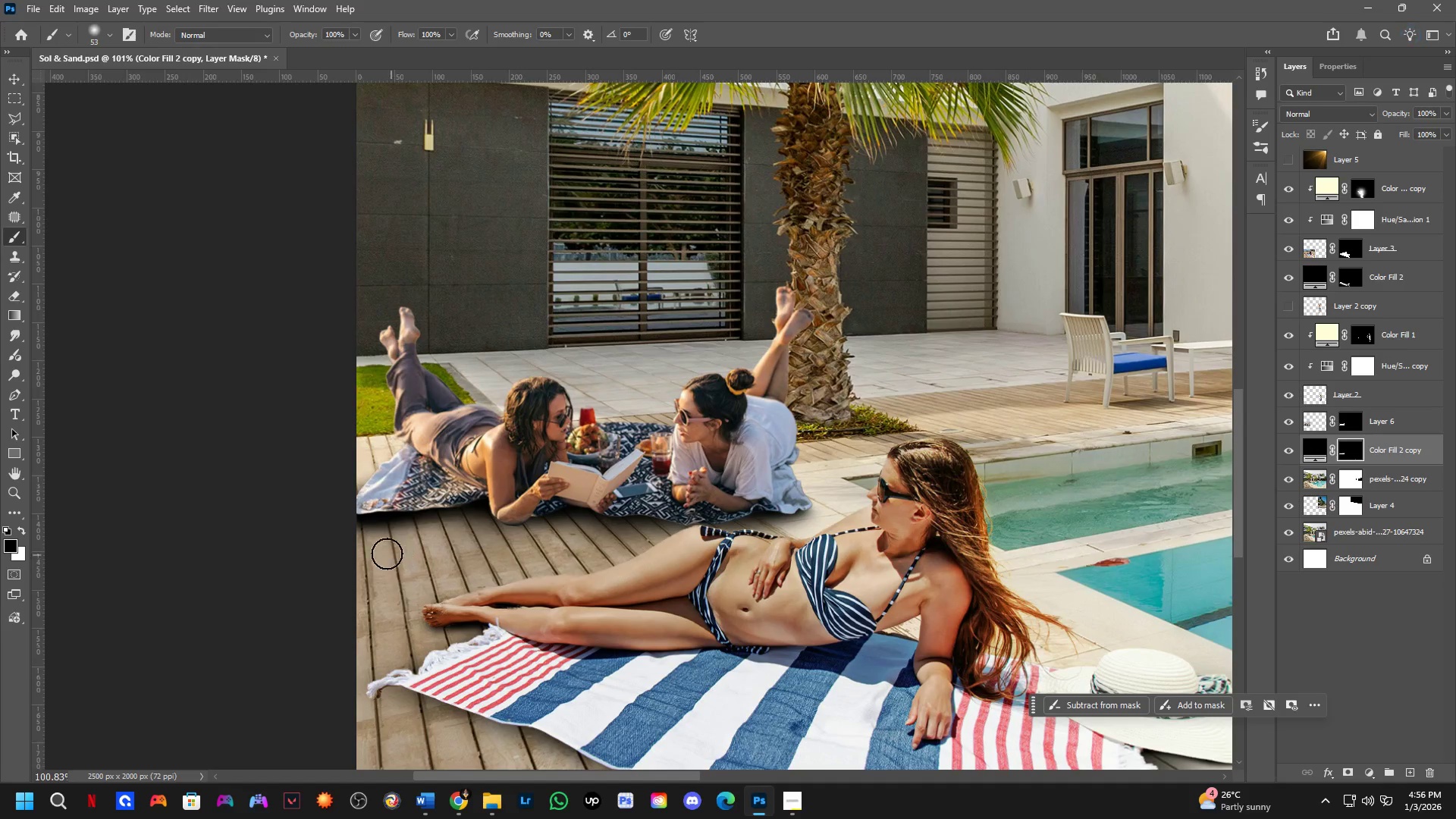 
hold_key(key=AltLeft, duration=0.34)
 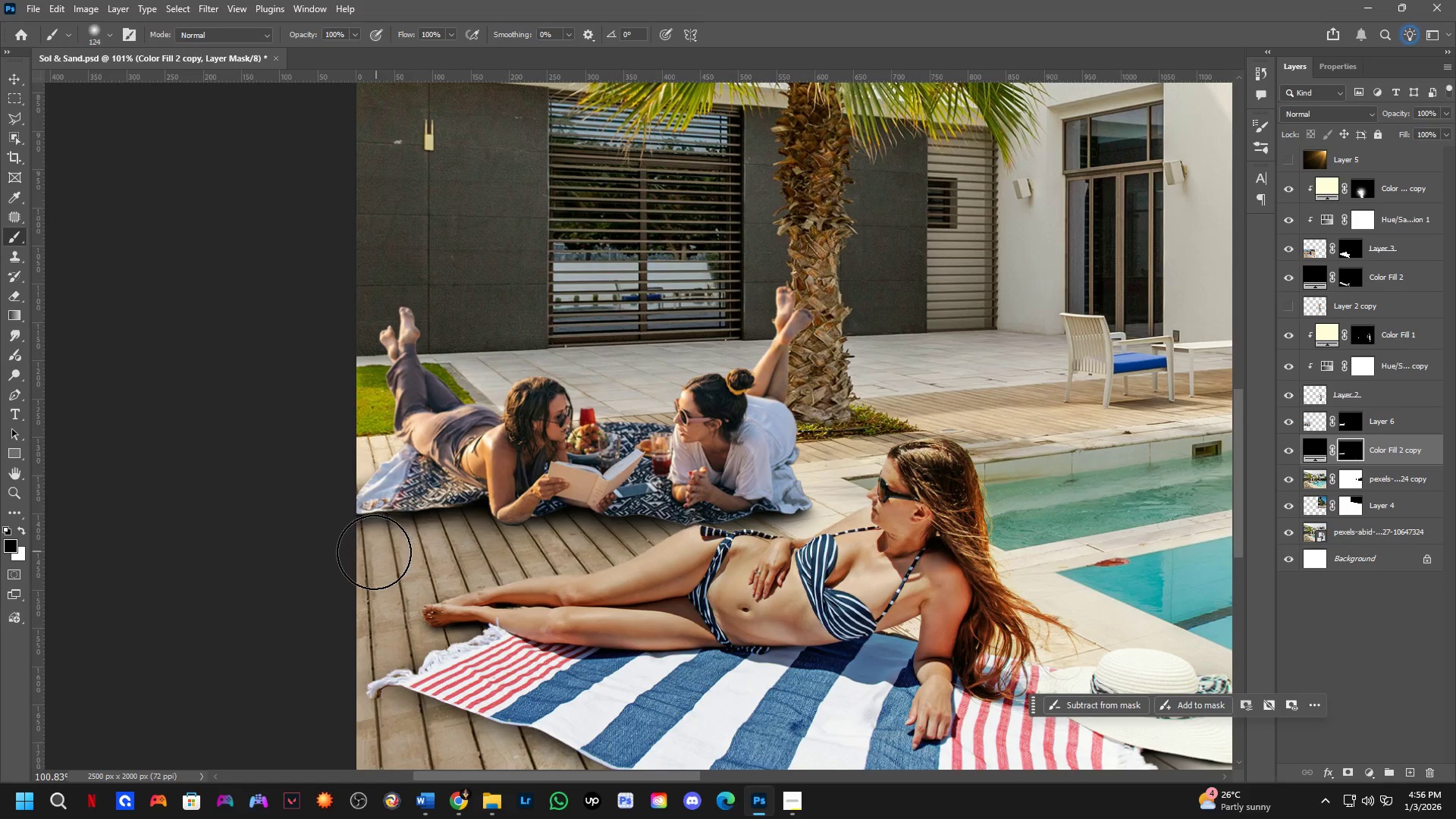 
key(Alt+AltLeft)
 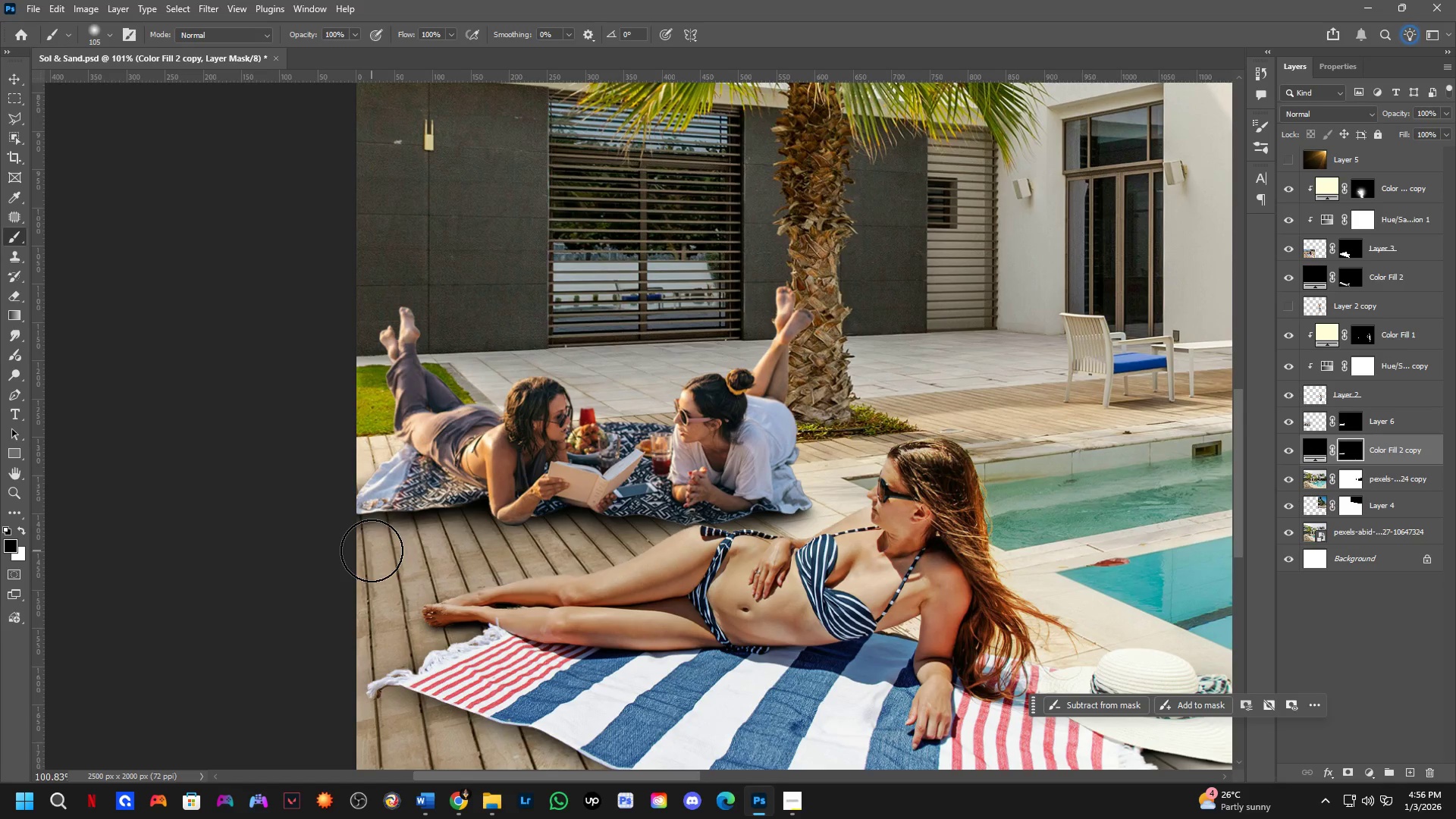 
key(Alt+AltLeft)
 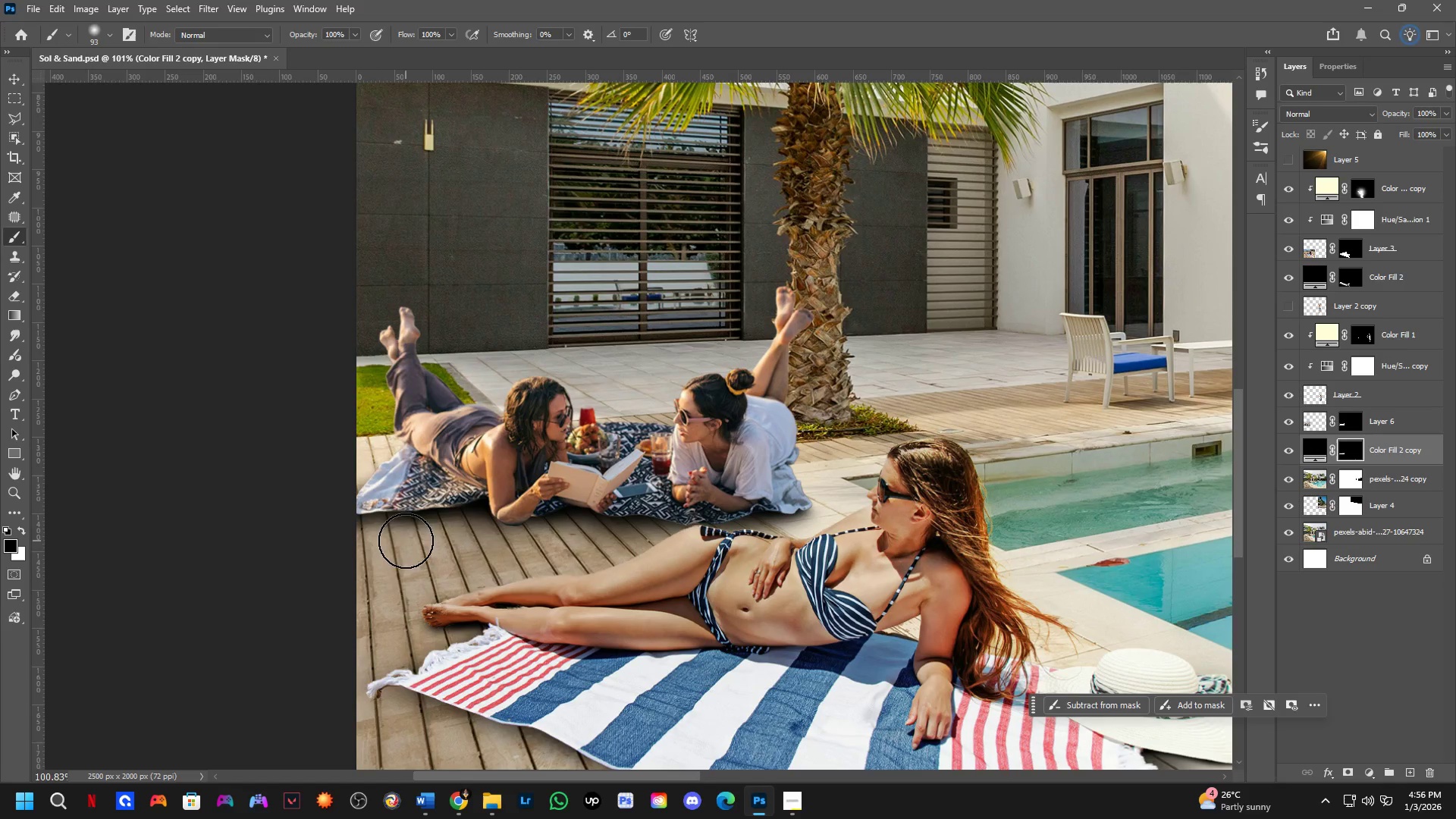 
left_click_drag(start_coordinate=[399, 539], to_coordinate=[620, 560])
 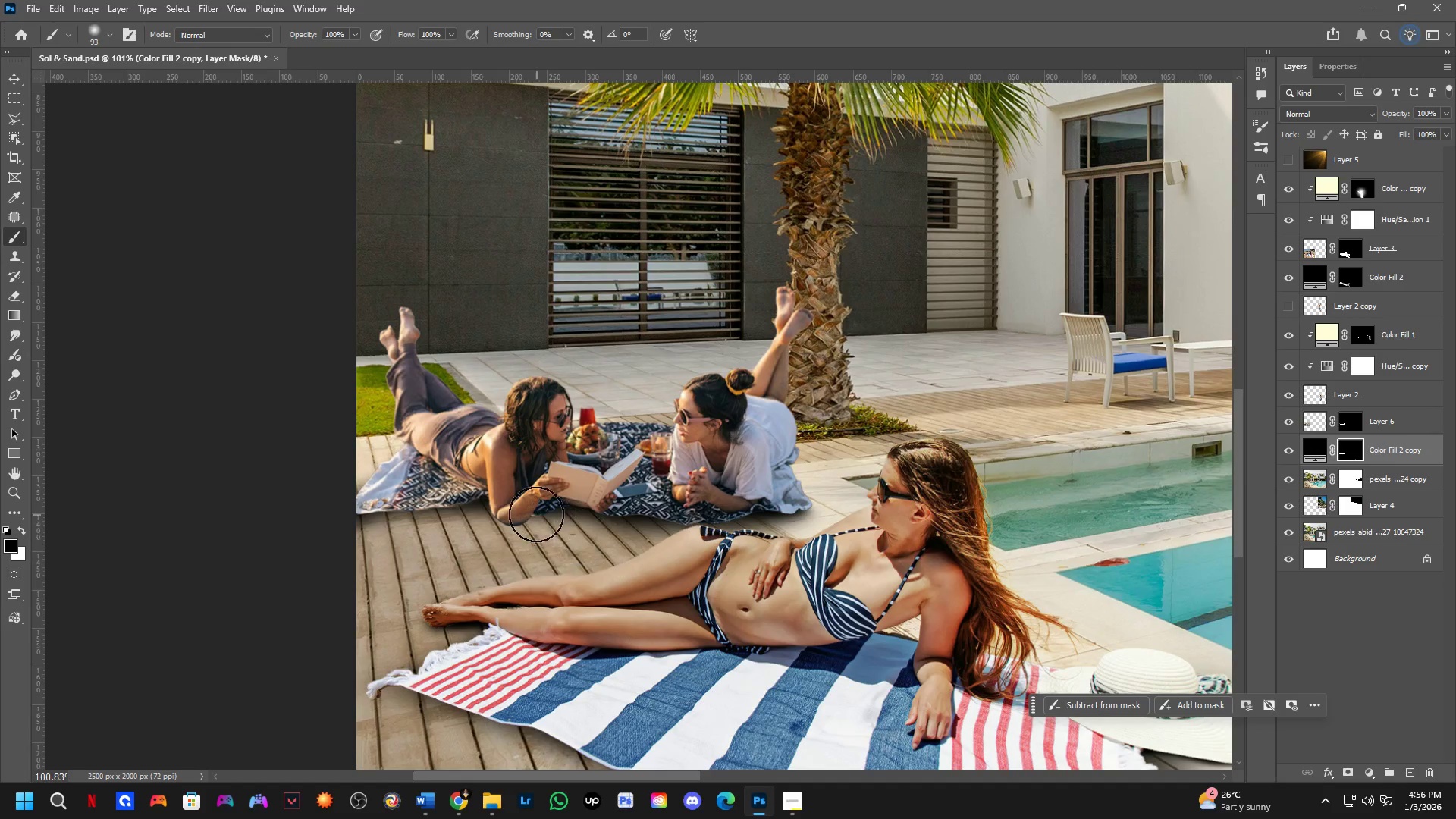 
key(X)
 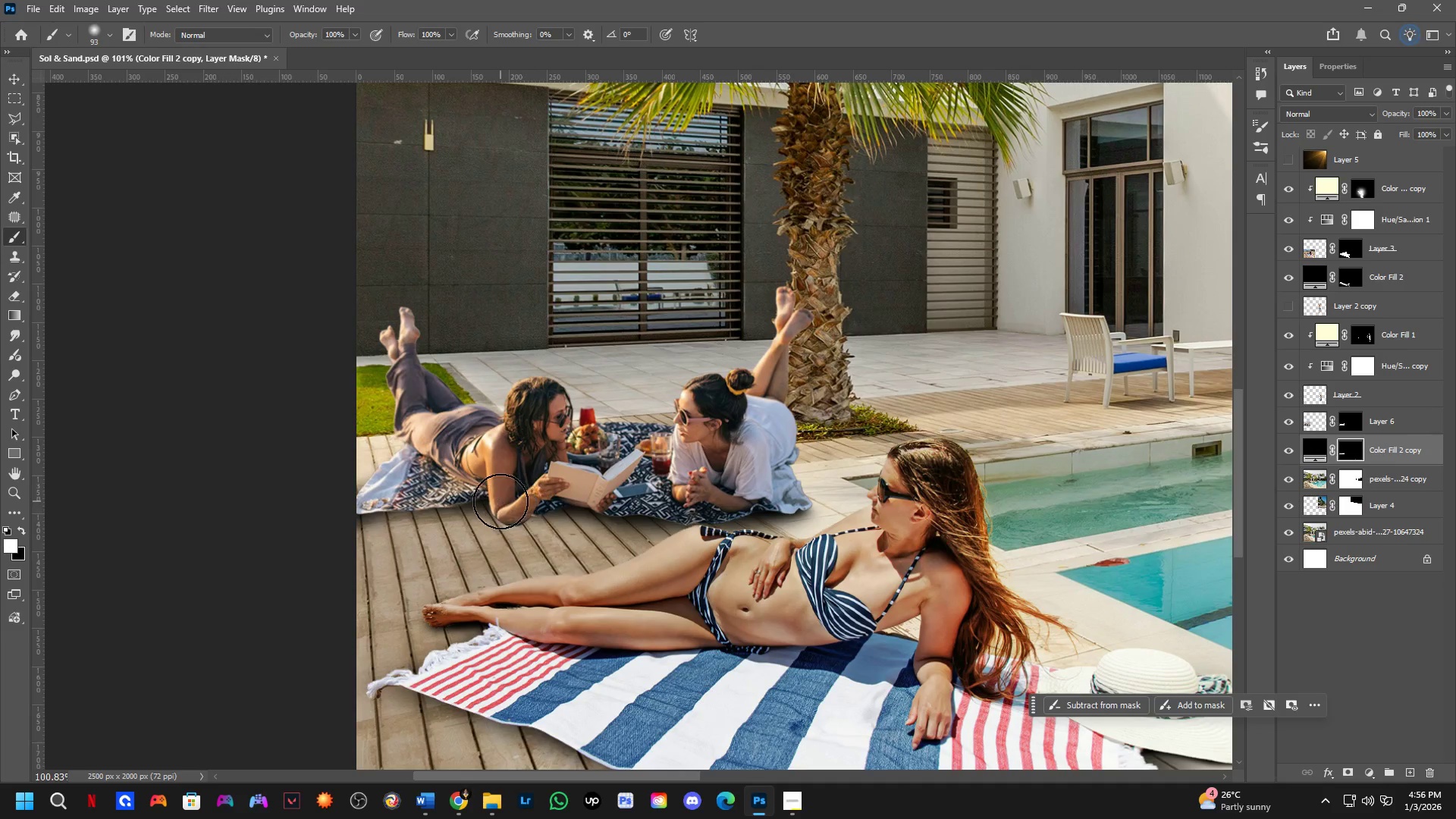 
left_click([500, 500])
 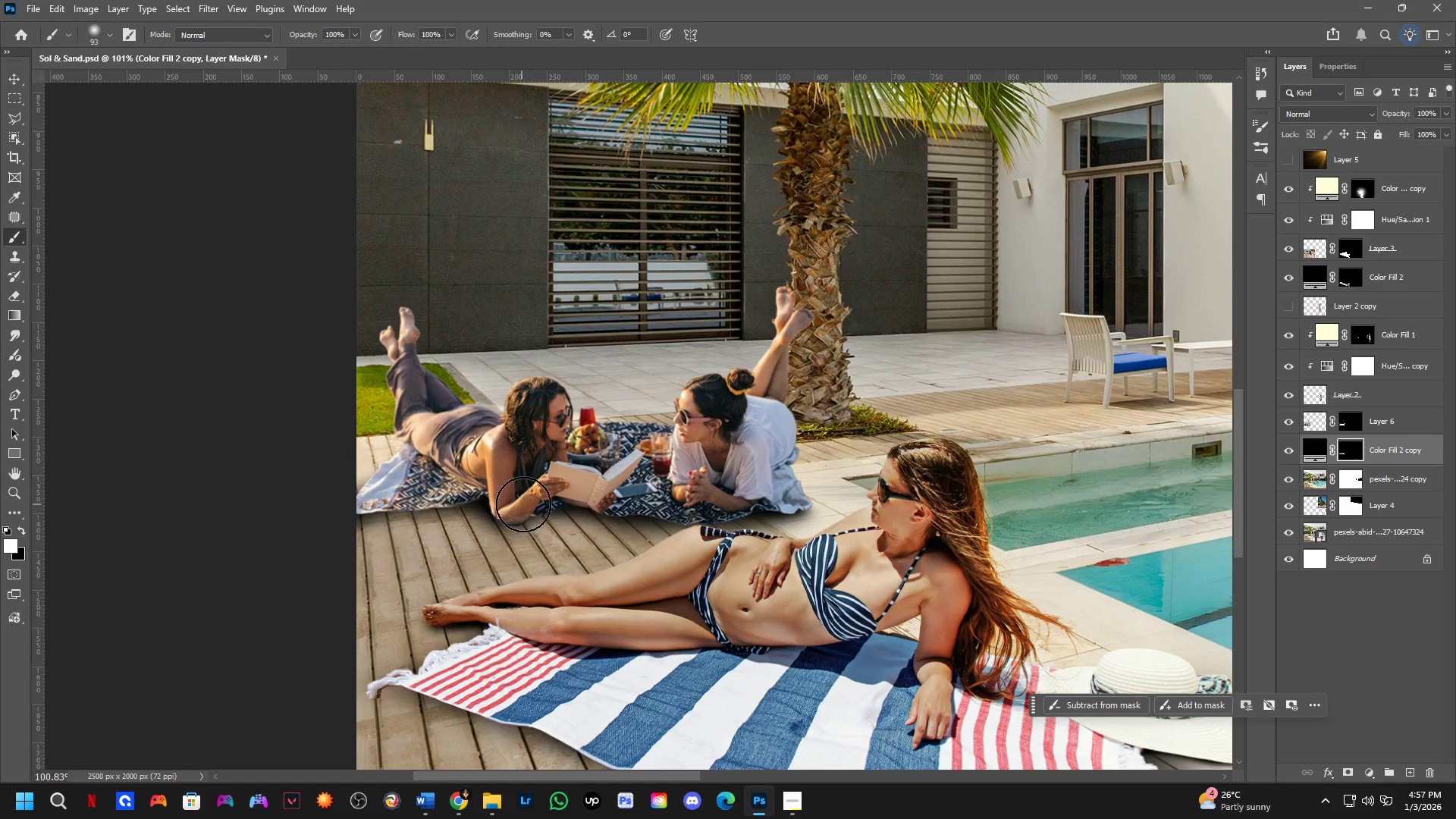 
scroll: coordinate [569, 510], scroll_direction: down, amount: 2.0
 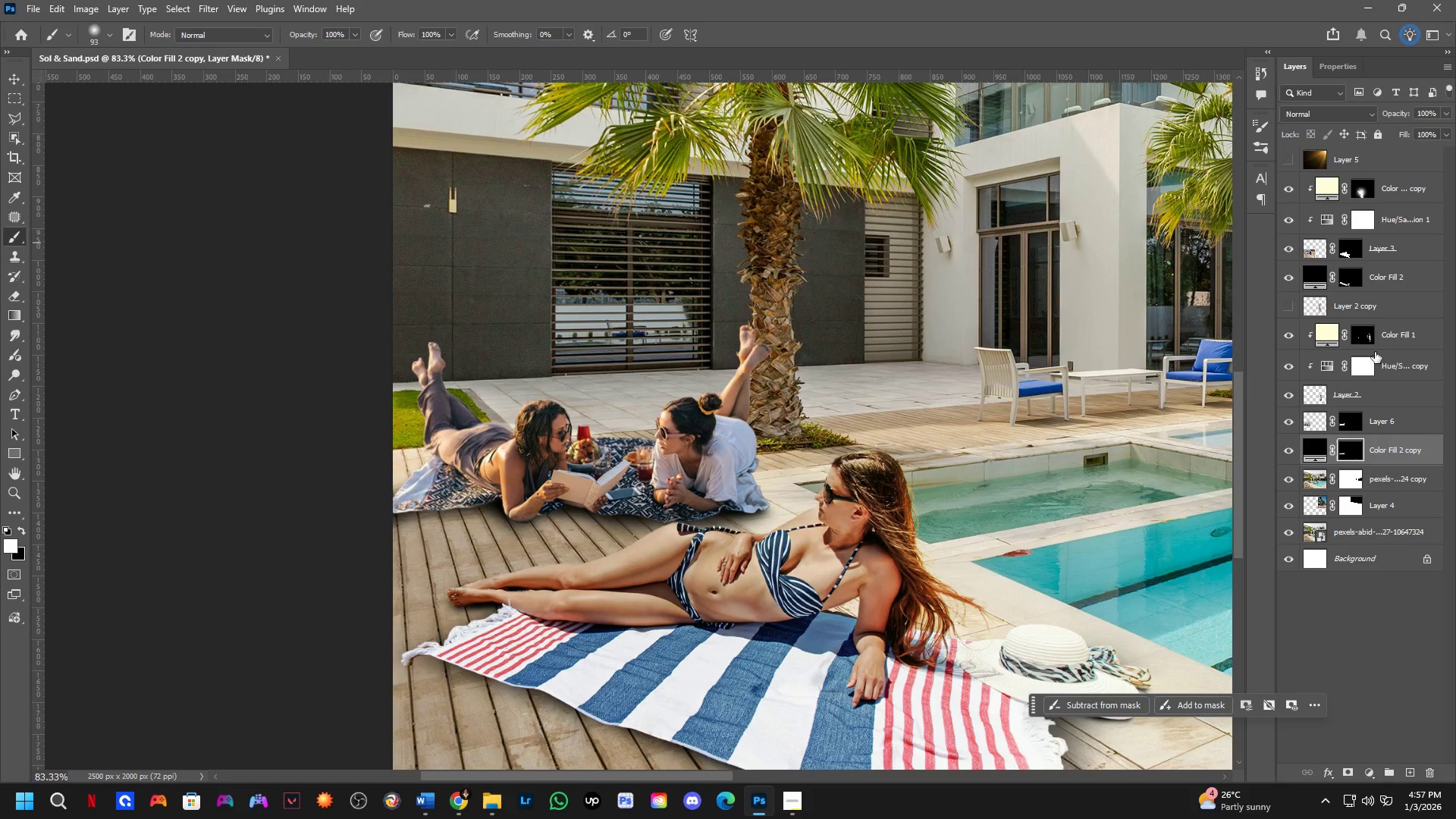 
hold_key(key=ControlLeft, duration=0.34)
left_click([694, 441])
 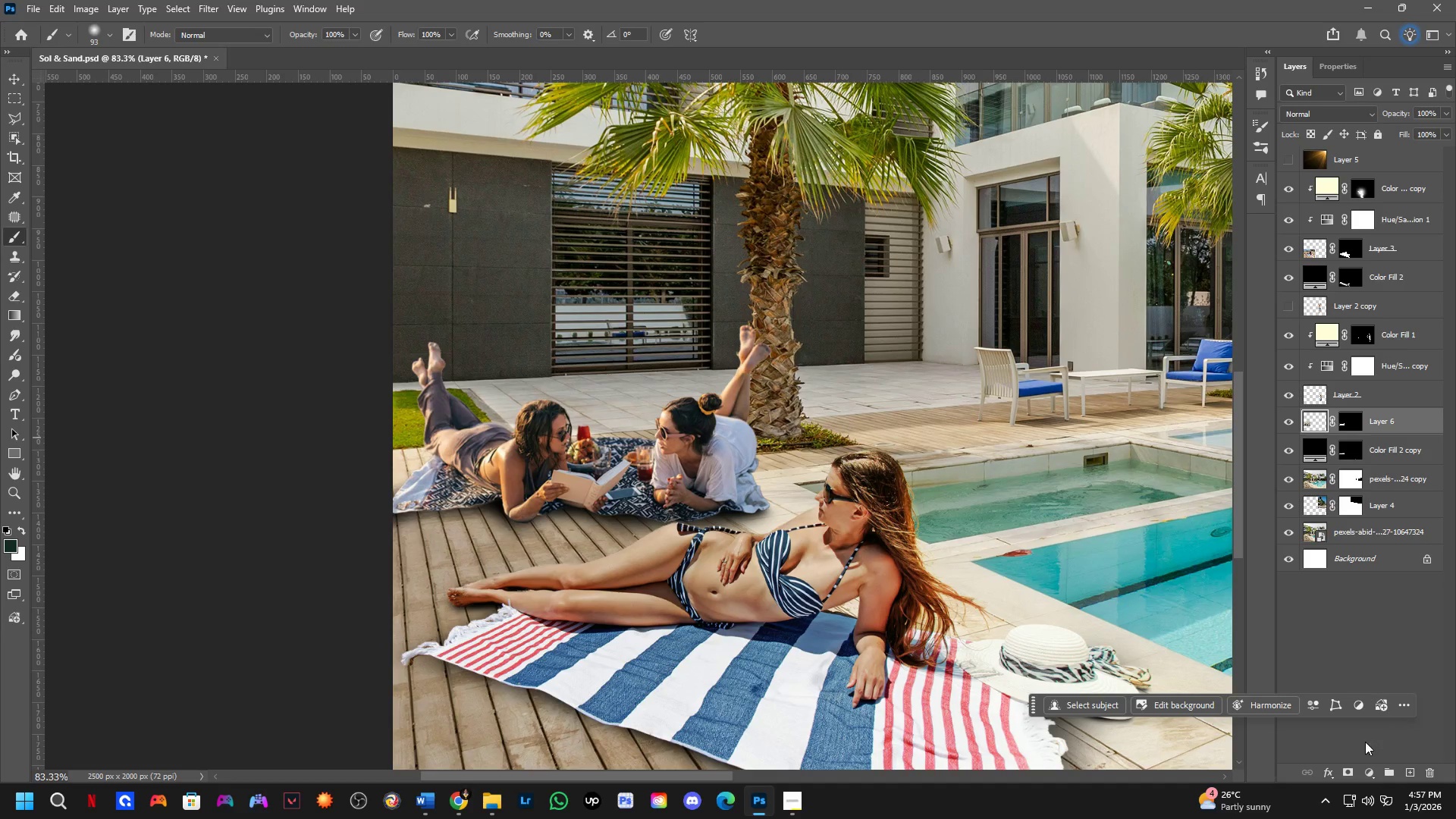 
left_click([1370, 773])
 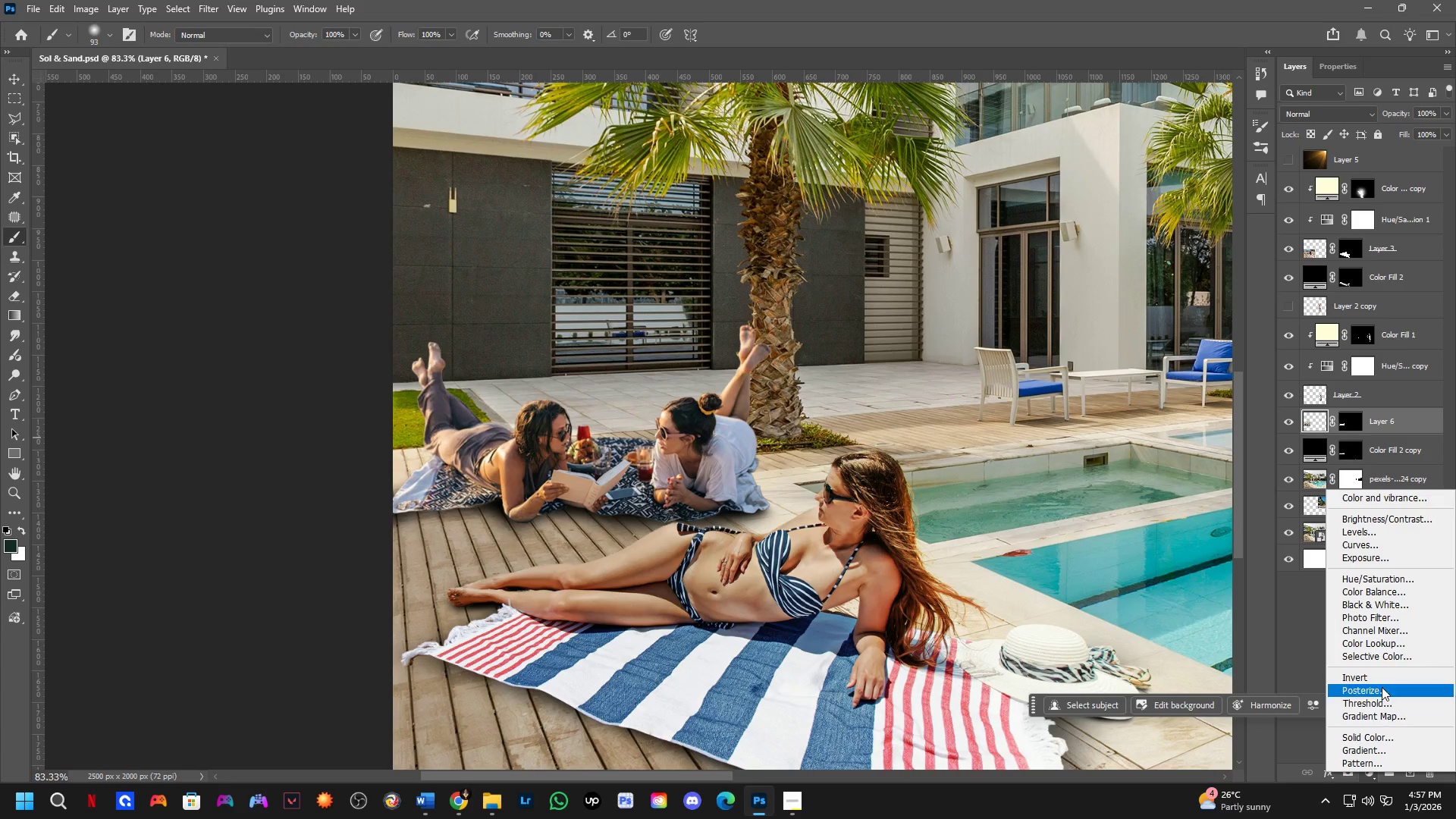 
left_click_drag(start_coordinate=[1387, 662], to_coordinate=[1410, 513])
 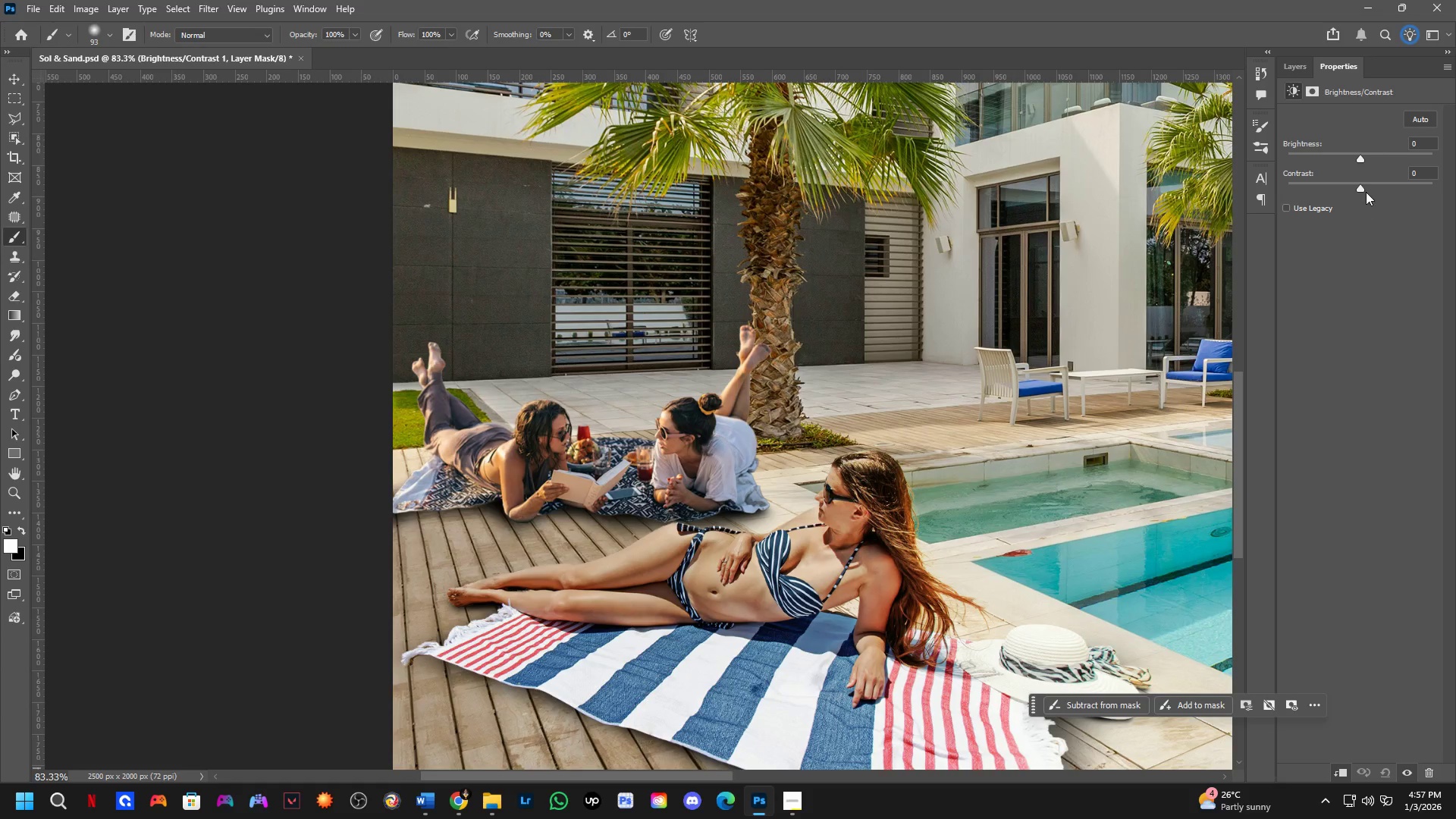 
left_click_drag(start_coordinate=[1362, 159], to_coordinate=[1373, 154])
 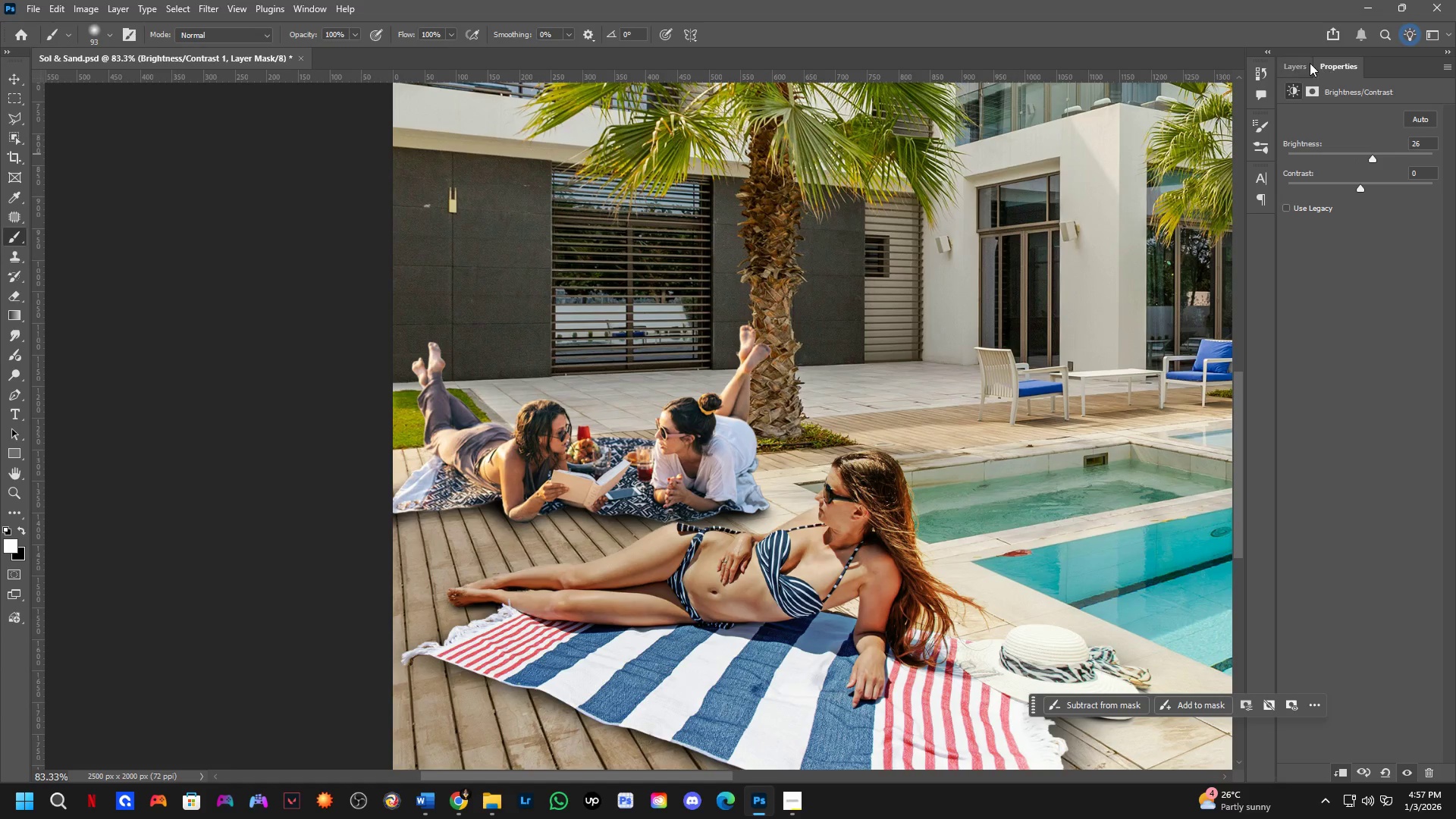 
left_click([1304, 62])
 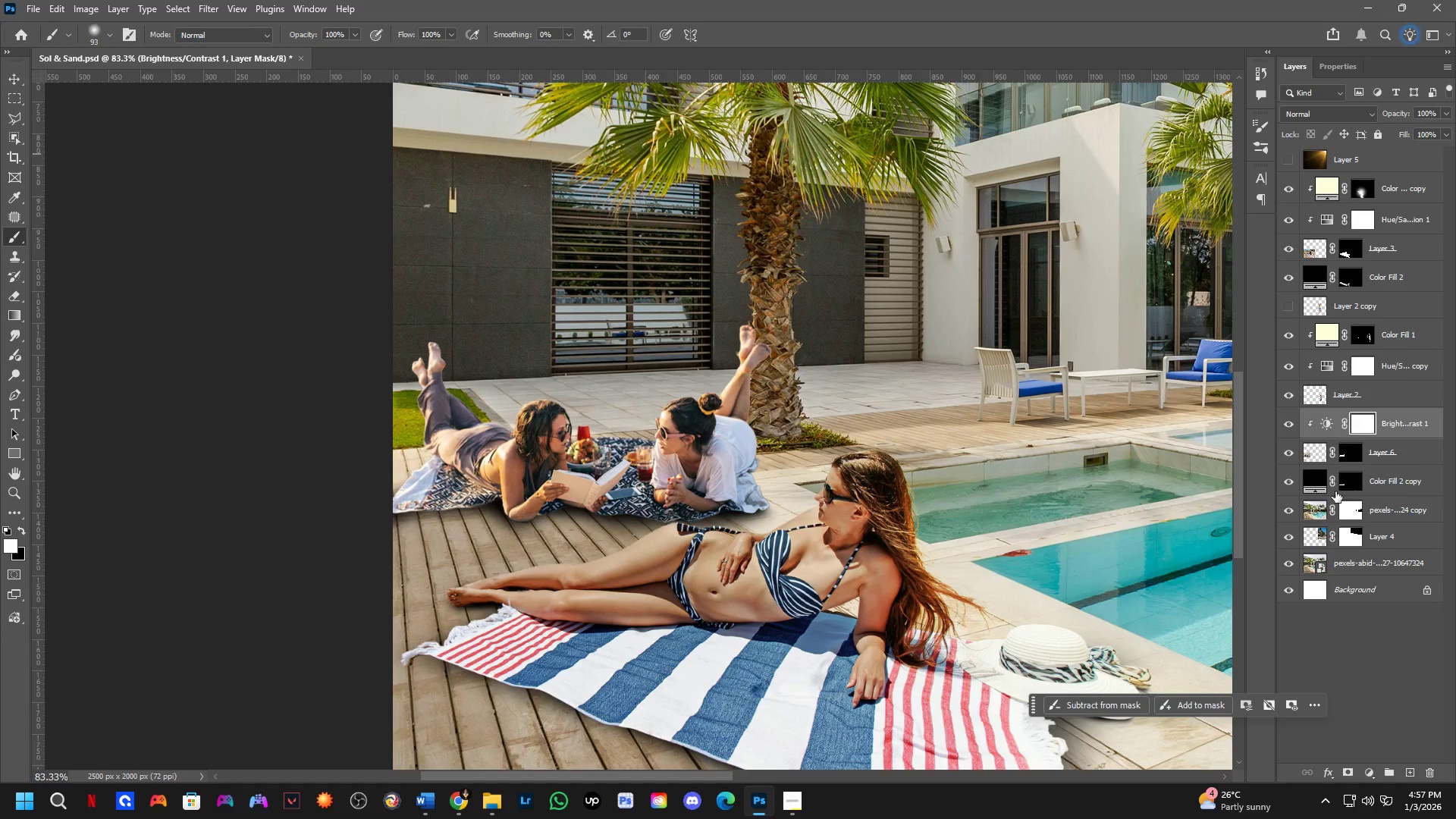 
hold_key(key=Space, duration=0.44)
 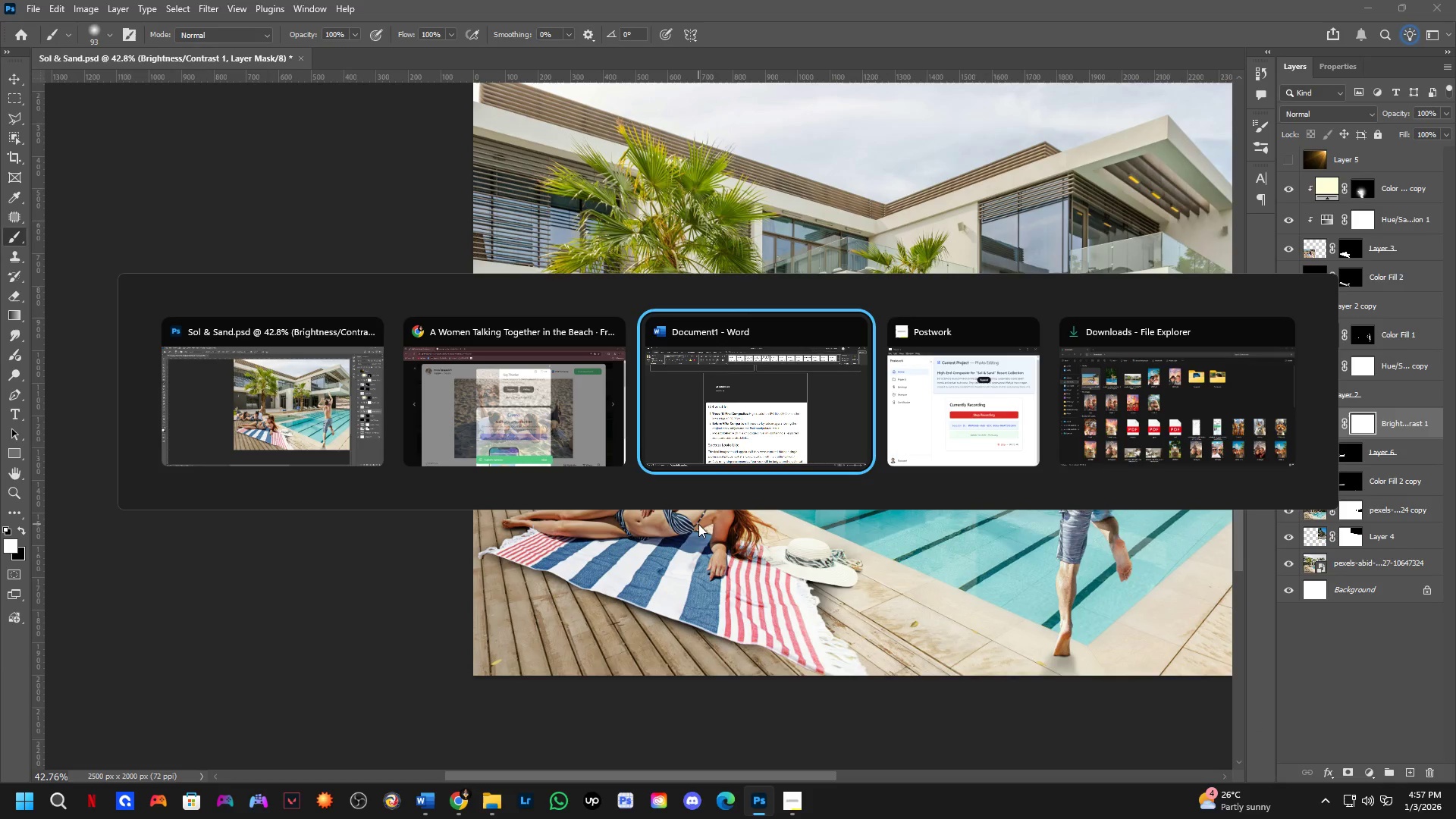 
left_click_drag(start_coordinate=[784, 537], to_coordinate=[698, 527])
 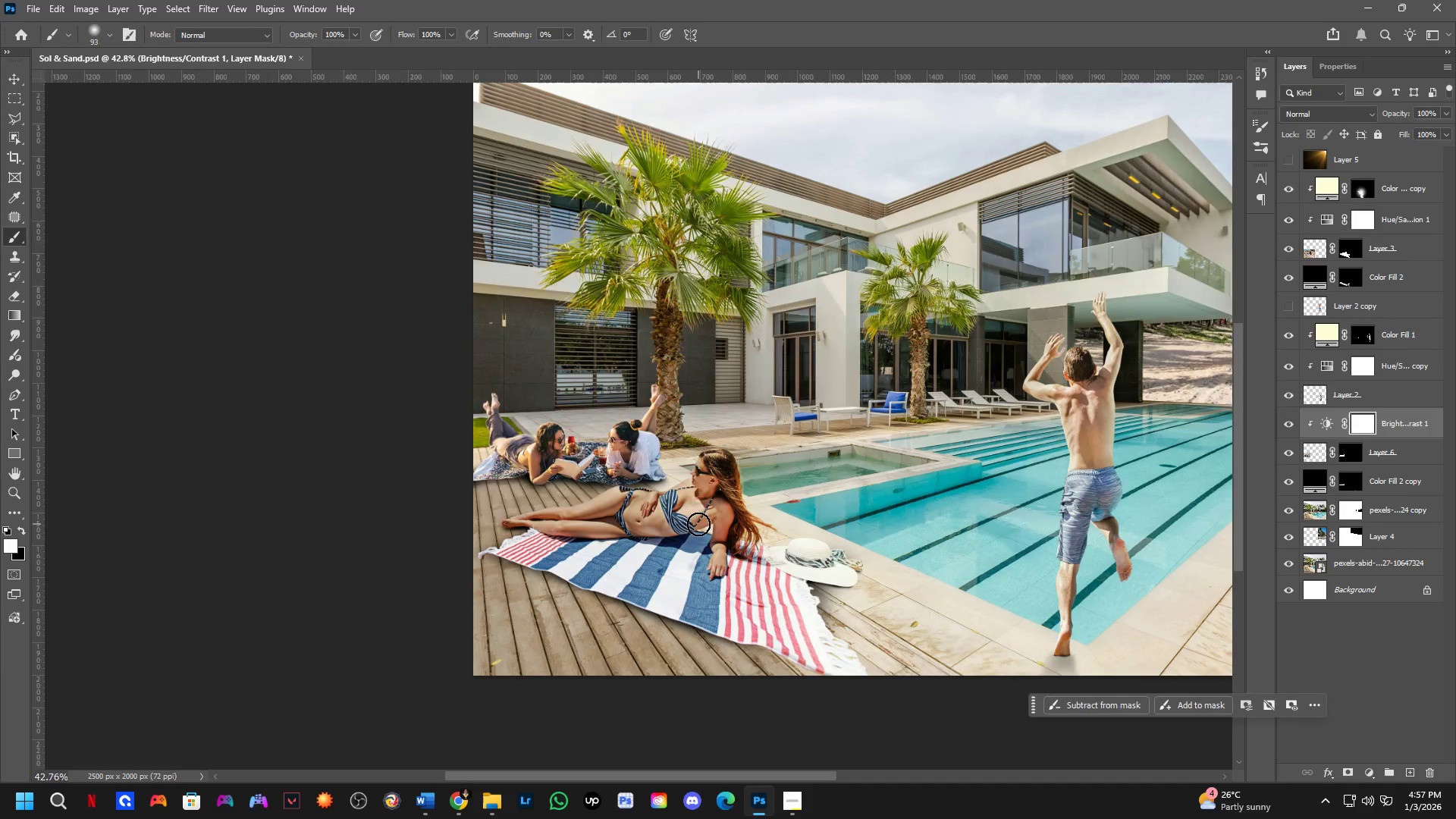 
scroll: coordinate [735, 473], scroll_direction: down, amount: 7.0
 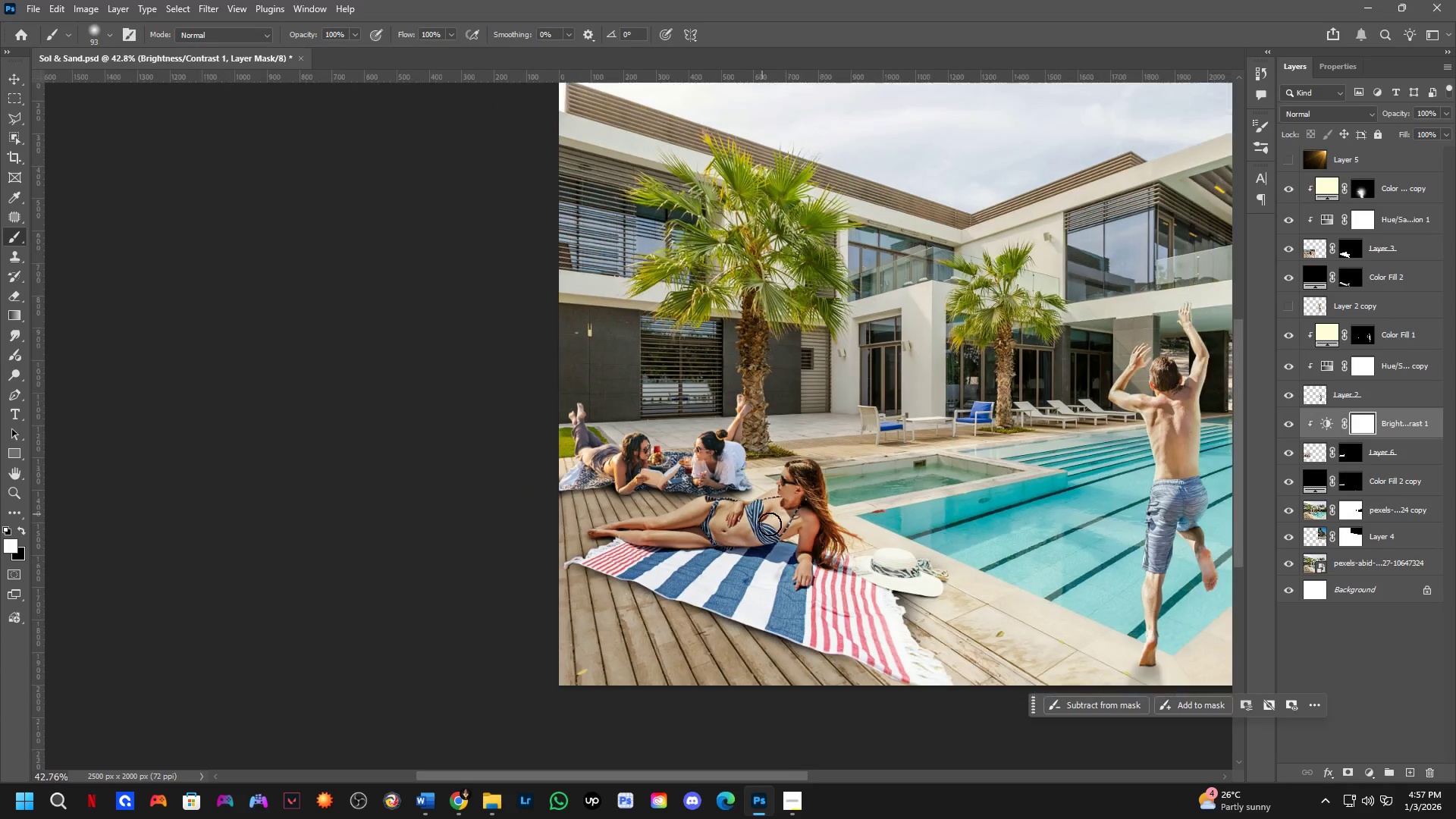 
key(Alt+Tab)
 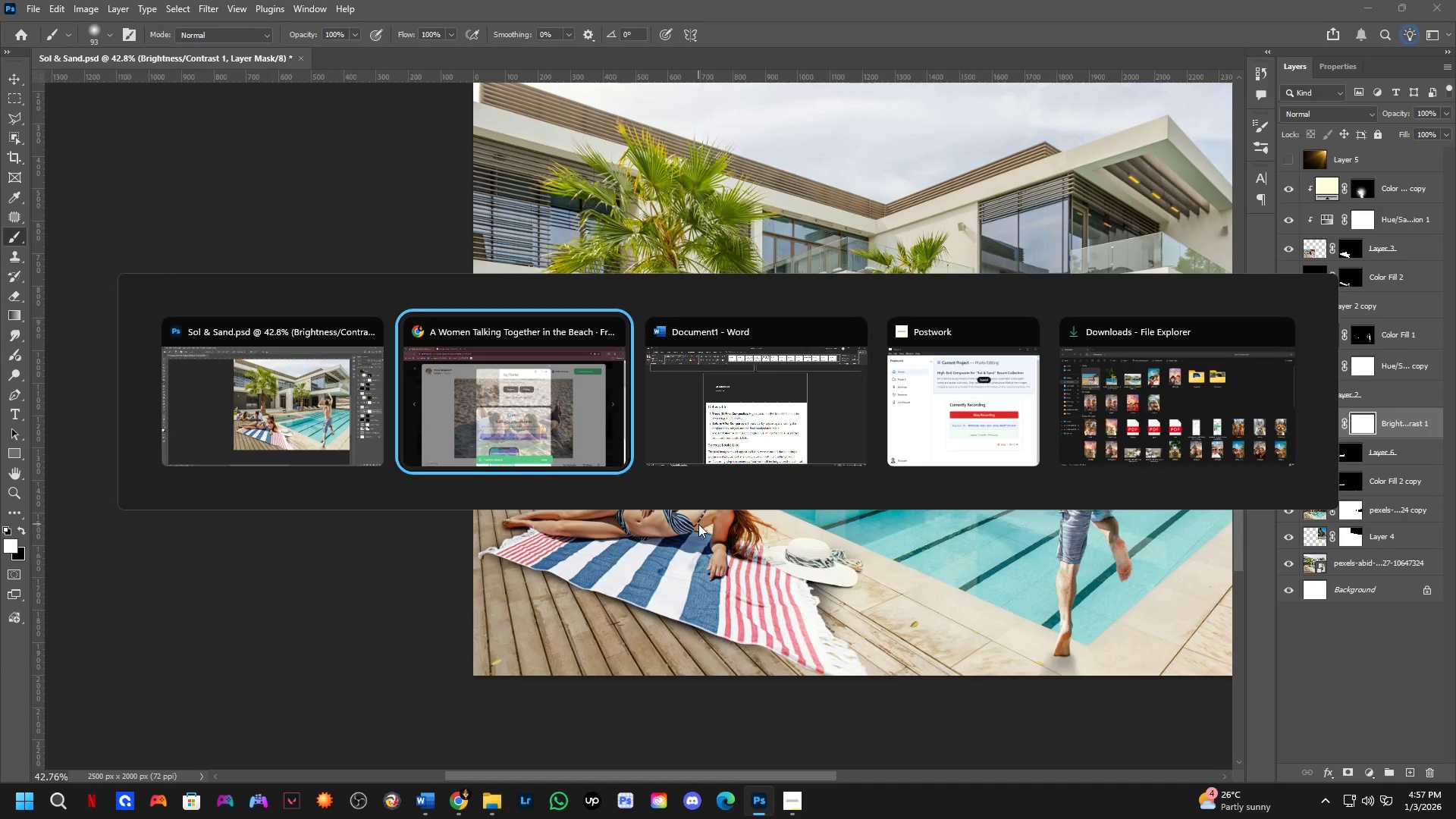 
key(Alt+Tab)
 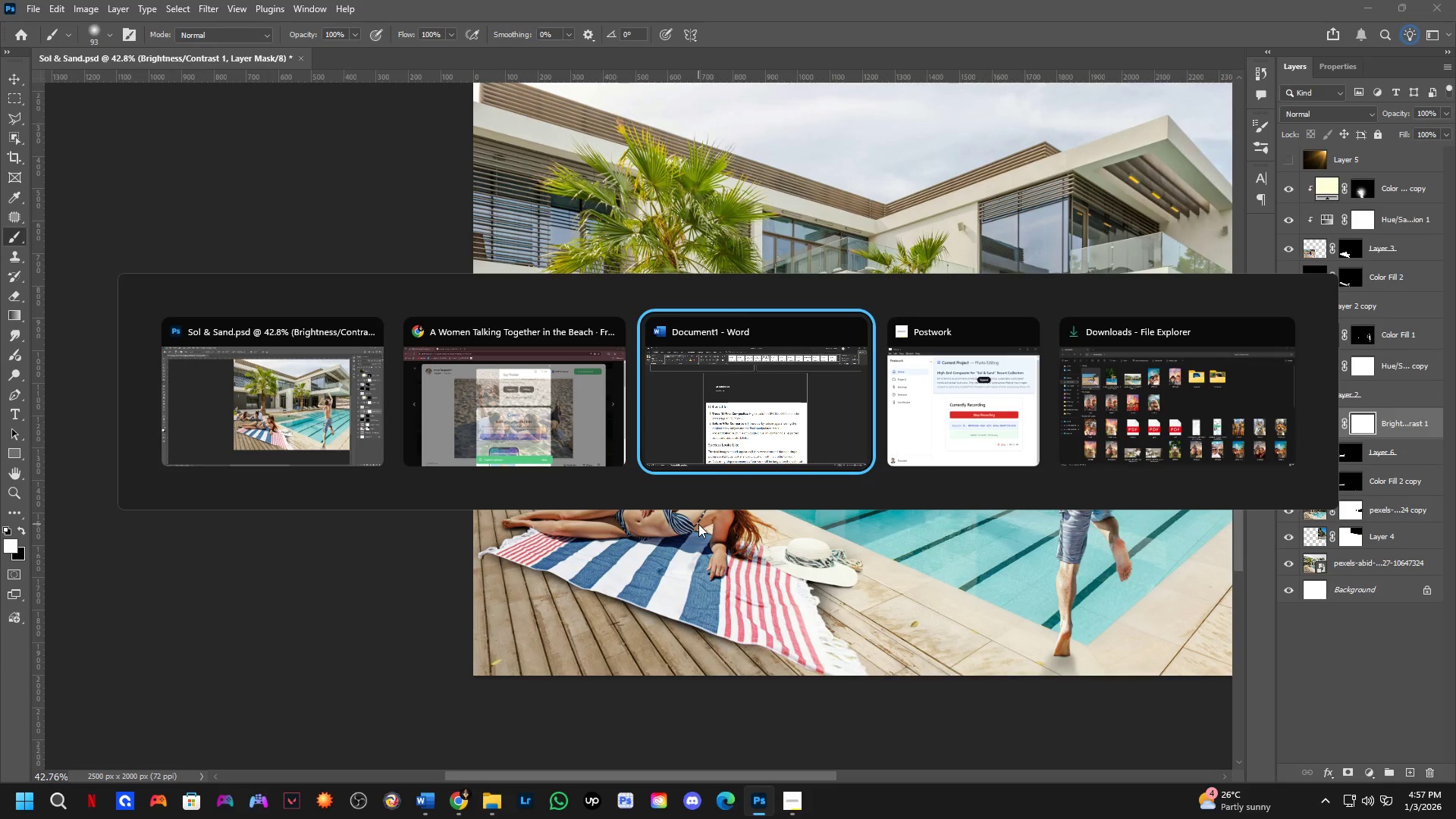 
key(Alt+Tab)